 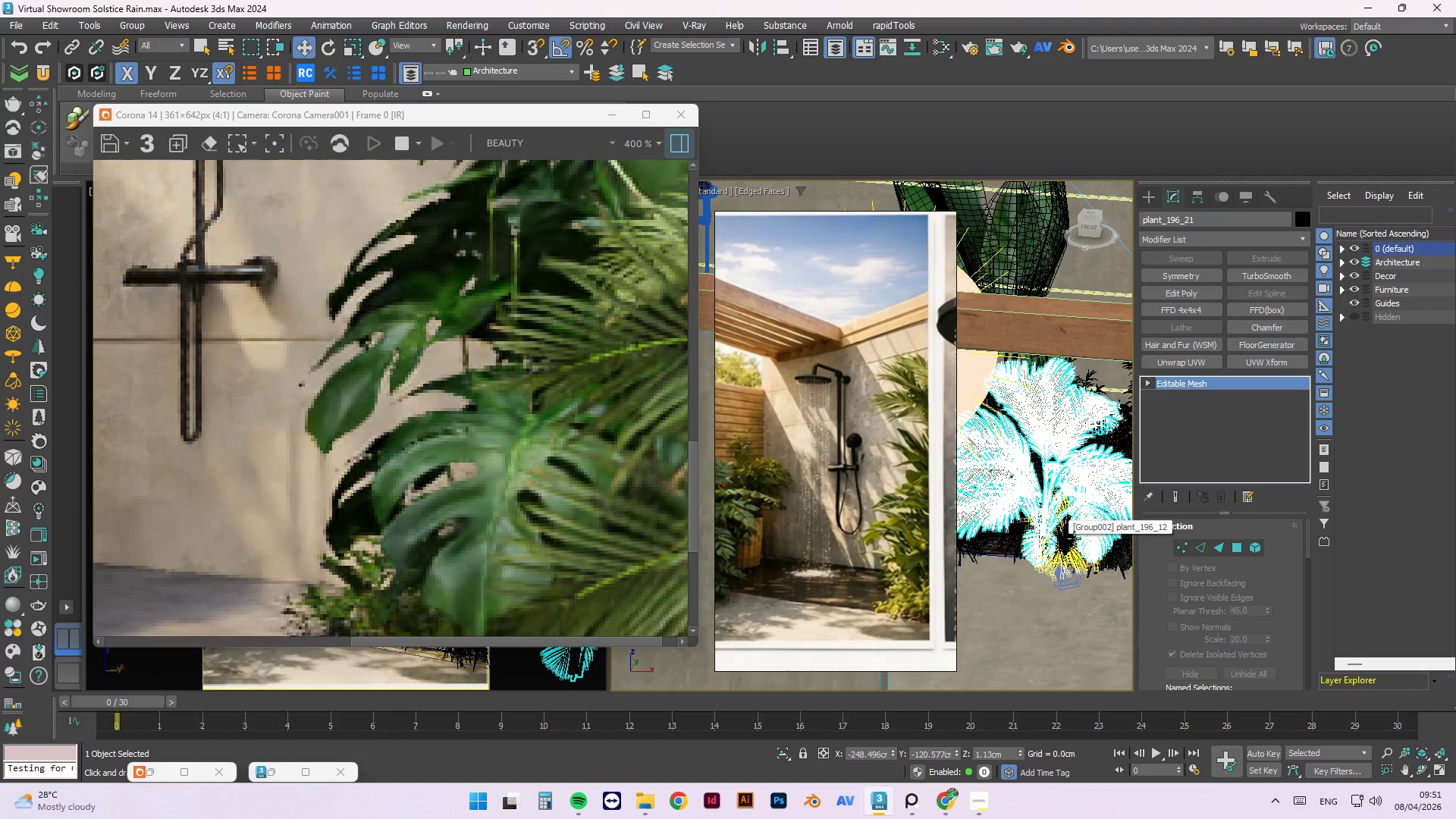 
left_click_drag(start_coordinate=[1081, 565], to_coordinate=[1099, 567])
 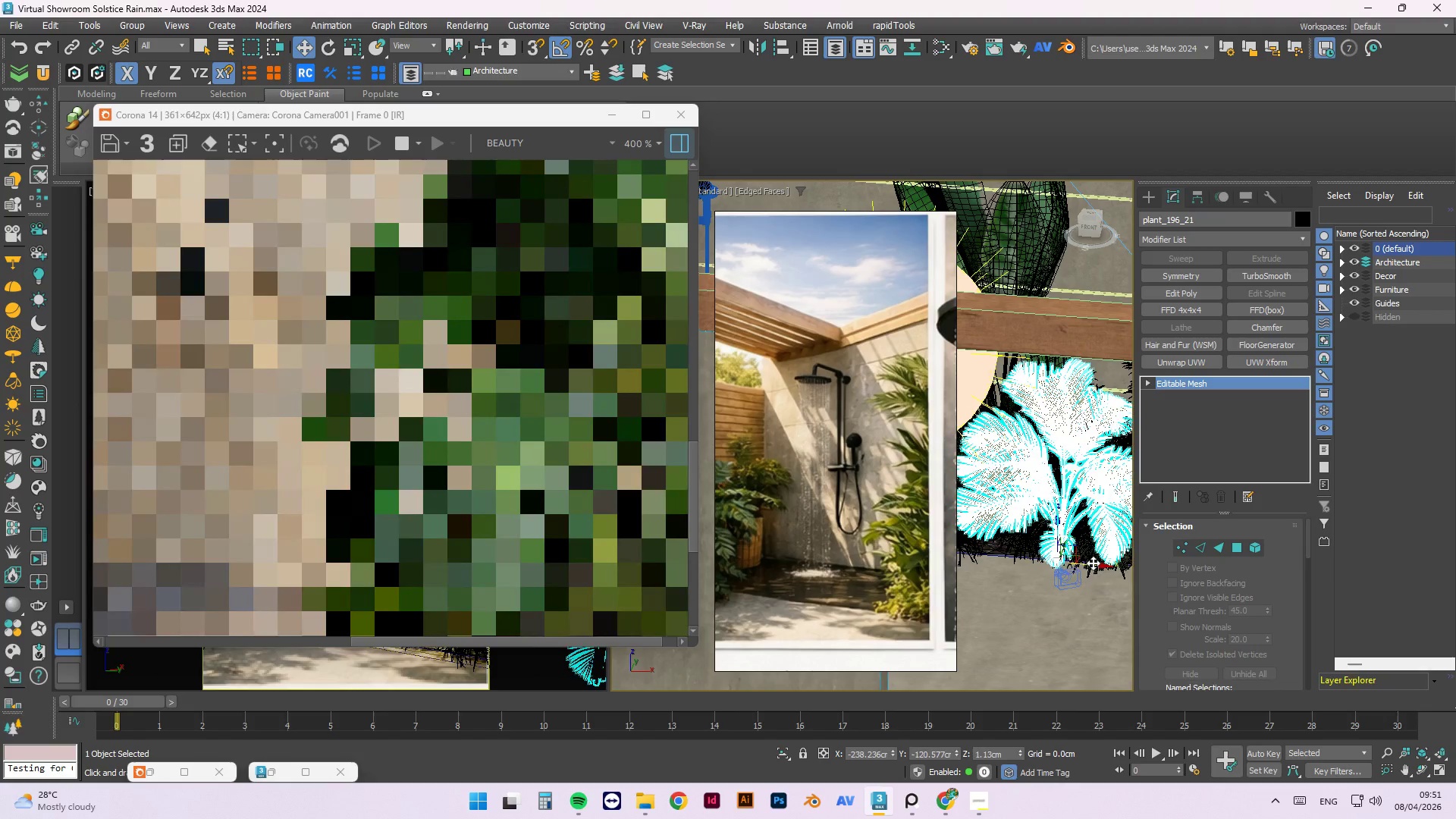 
hold_key(key=AltLeft, duration=1.5)
 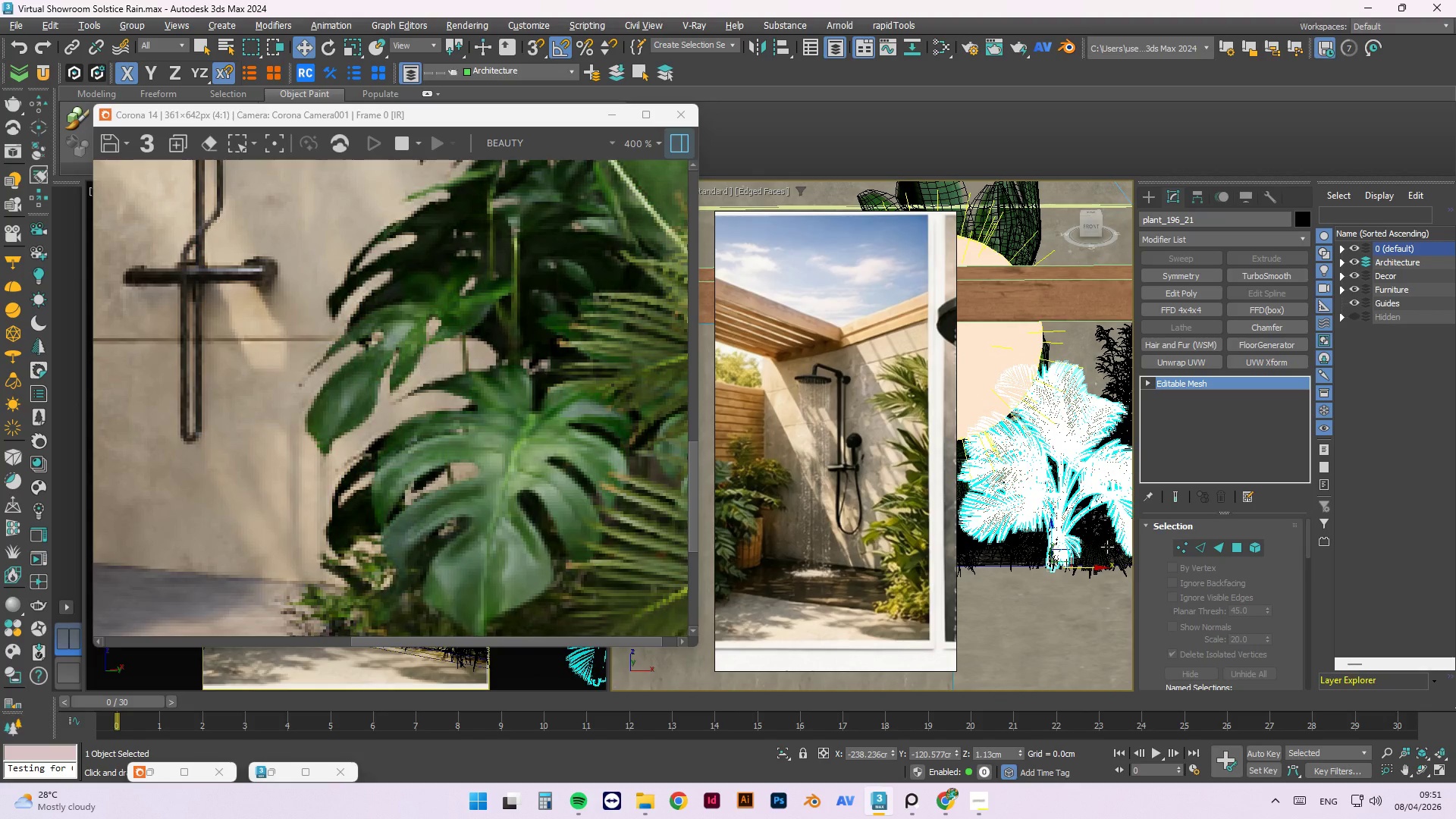 
key(Alt+AltLeft)
 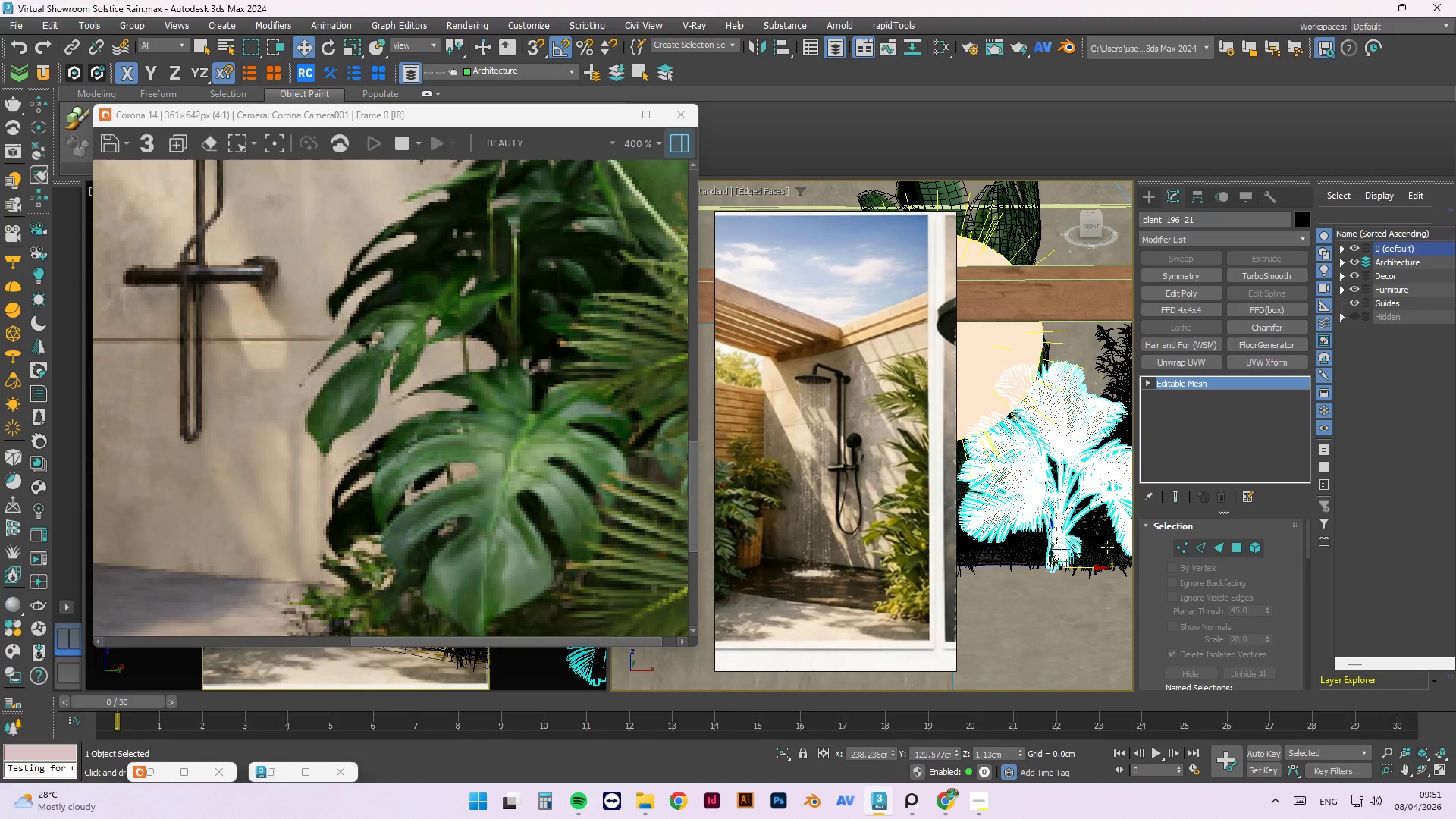 
key(Alt+AltLeft)
 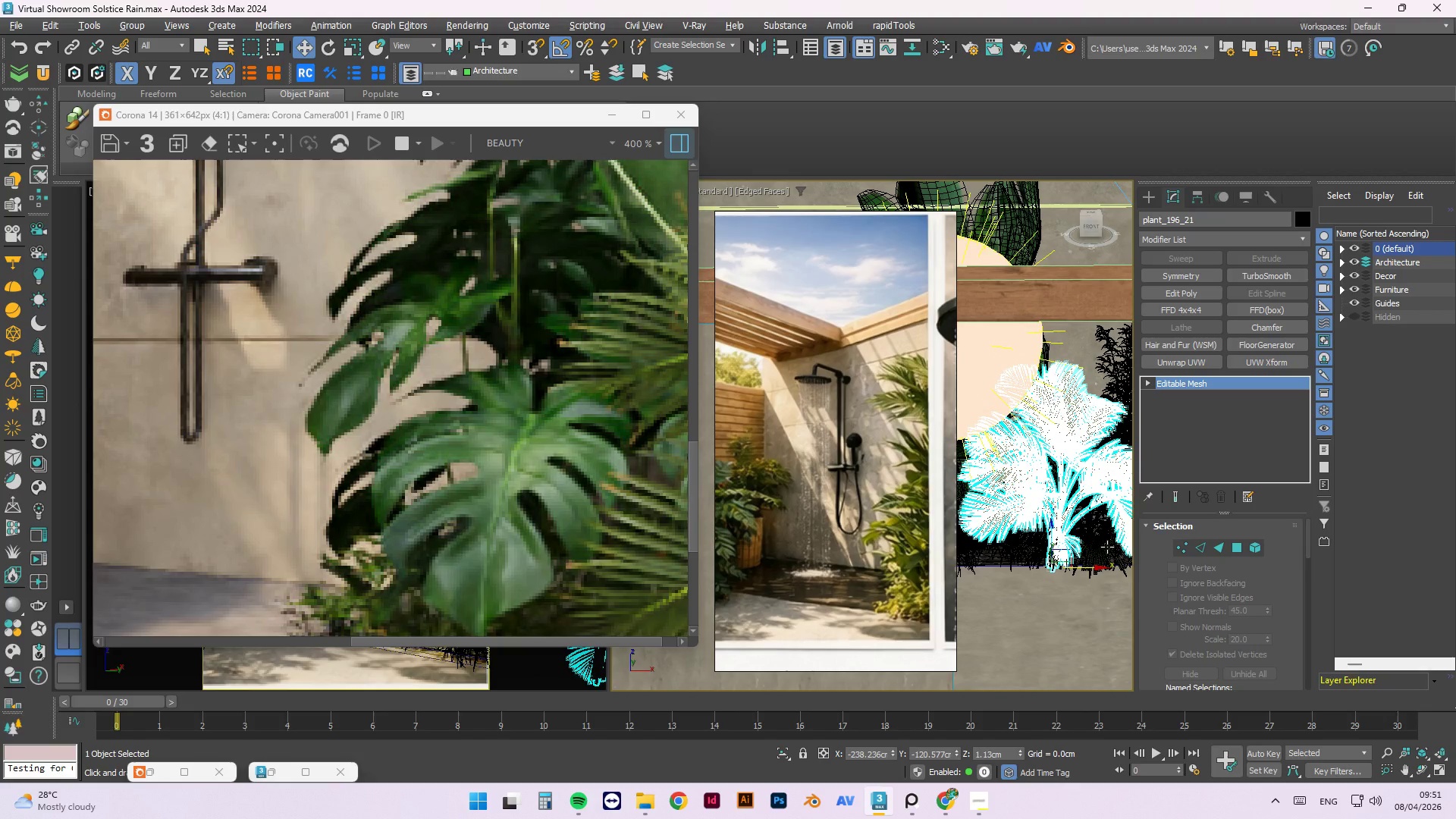 
key(Alt+AltLeft)
 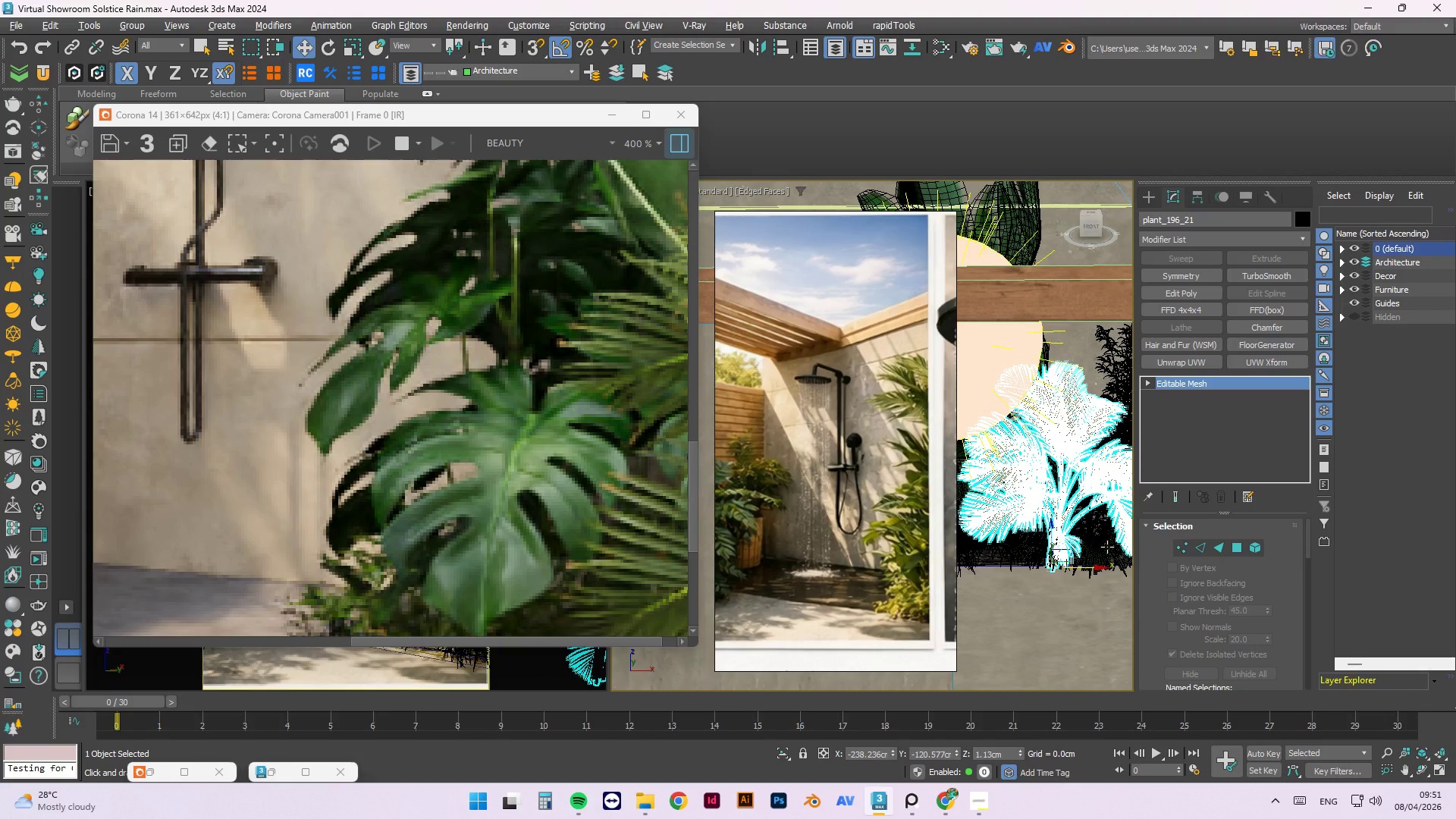 
key(Alt+AltLeft)
 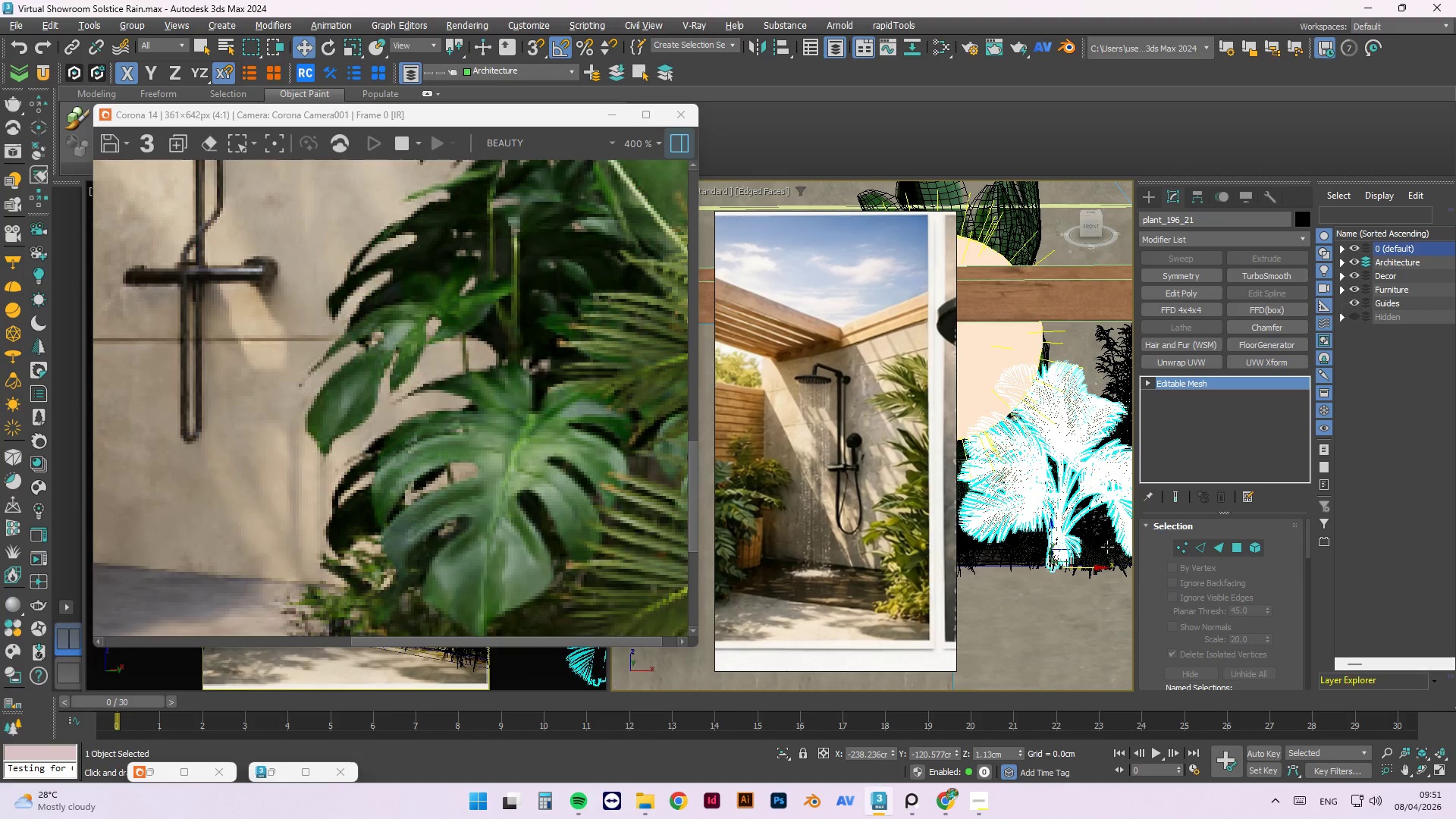 
key(Alt+AltLeft)
 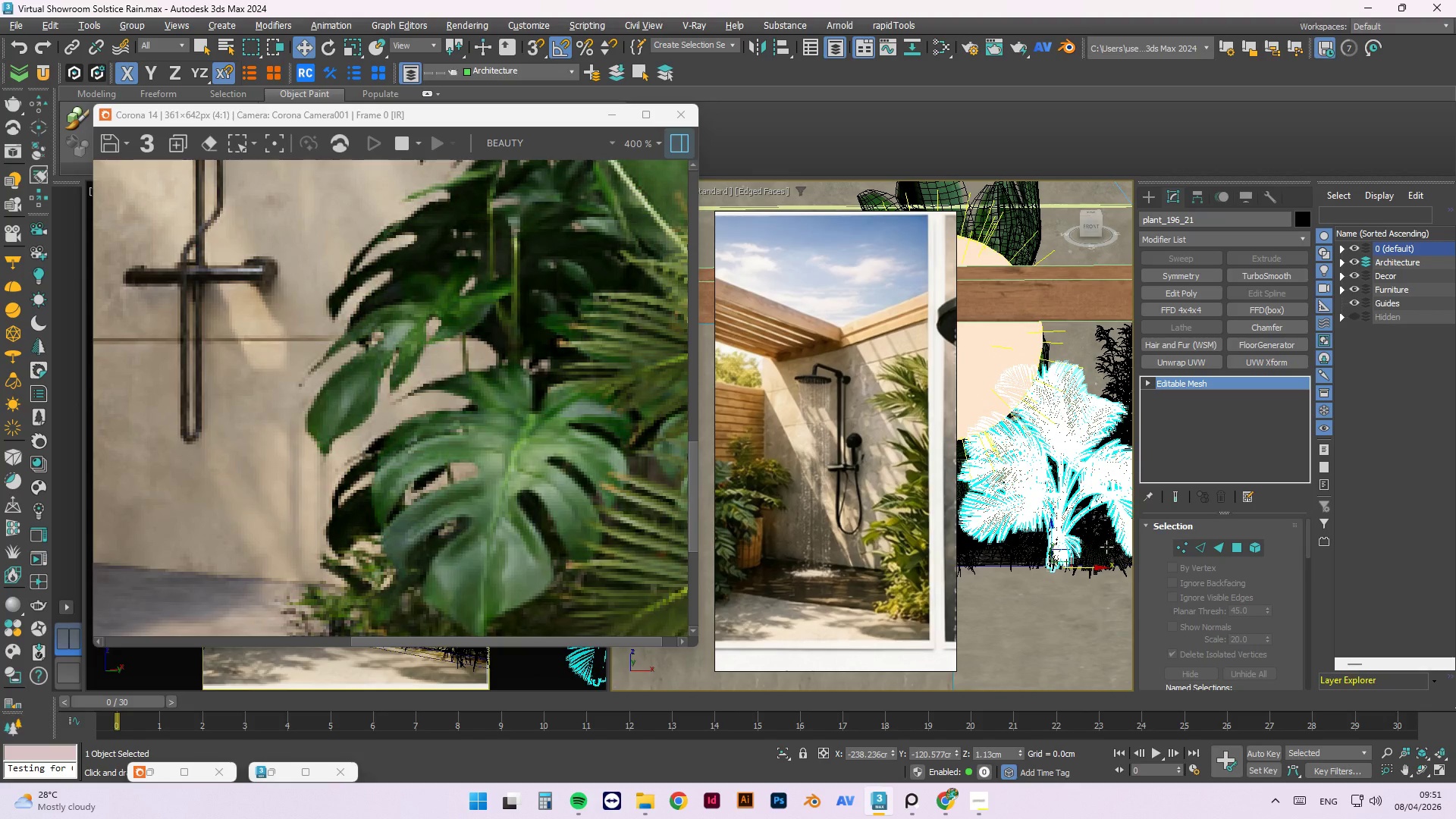 
key(Alt+AltLeft)
 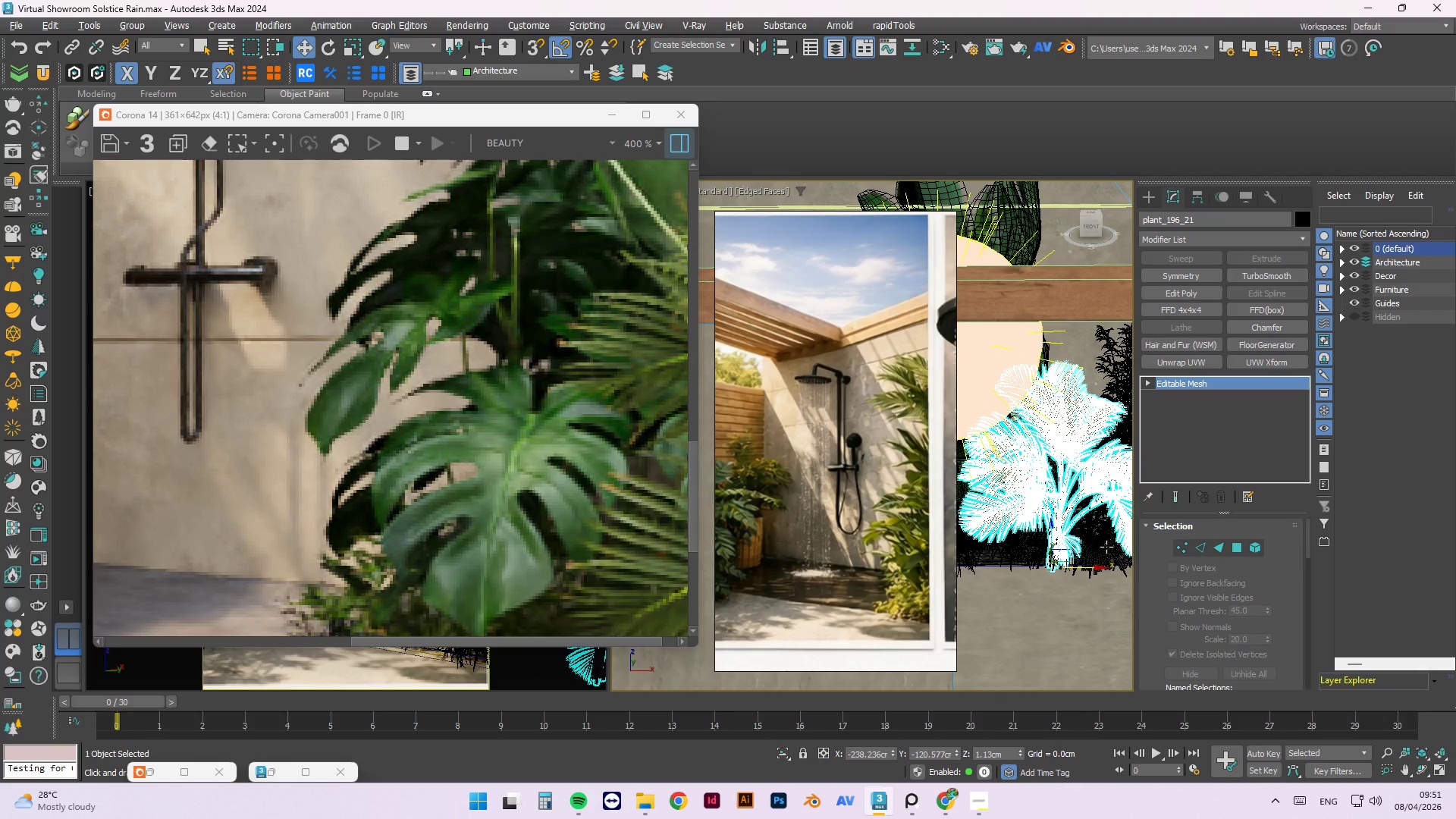 
key(Alt+AltLeft)
 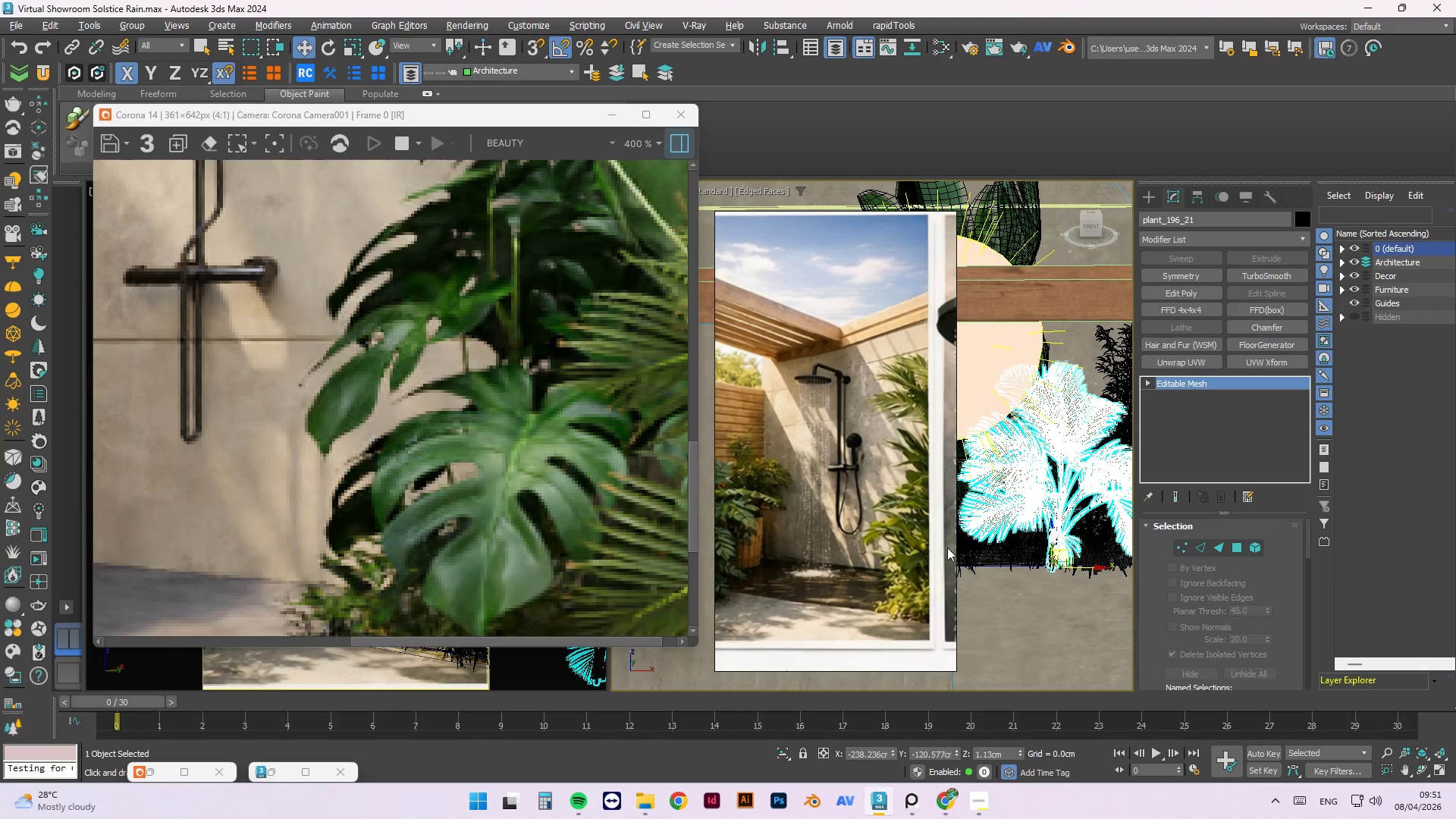 
key(Alt+AltLeft)
 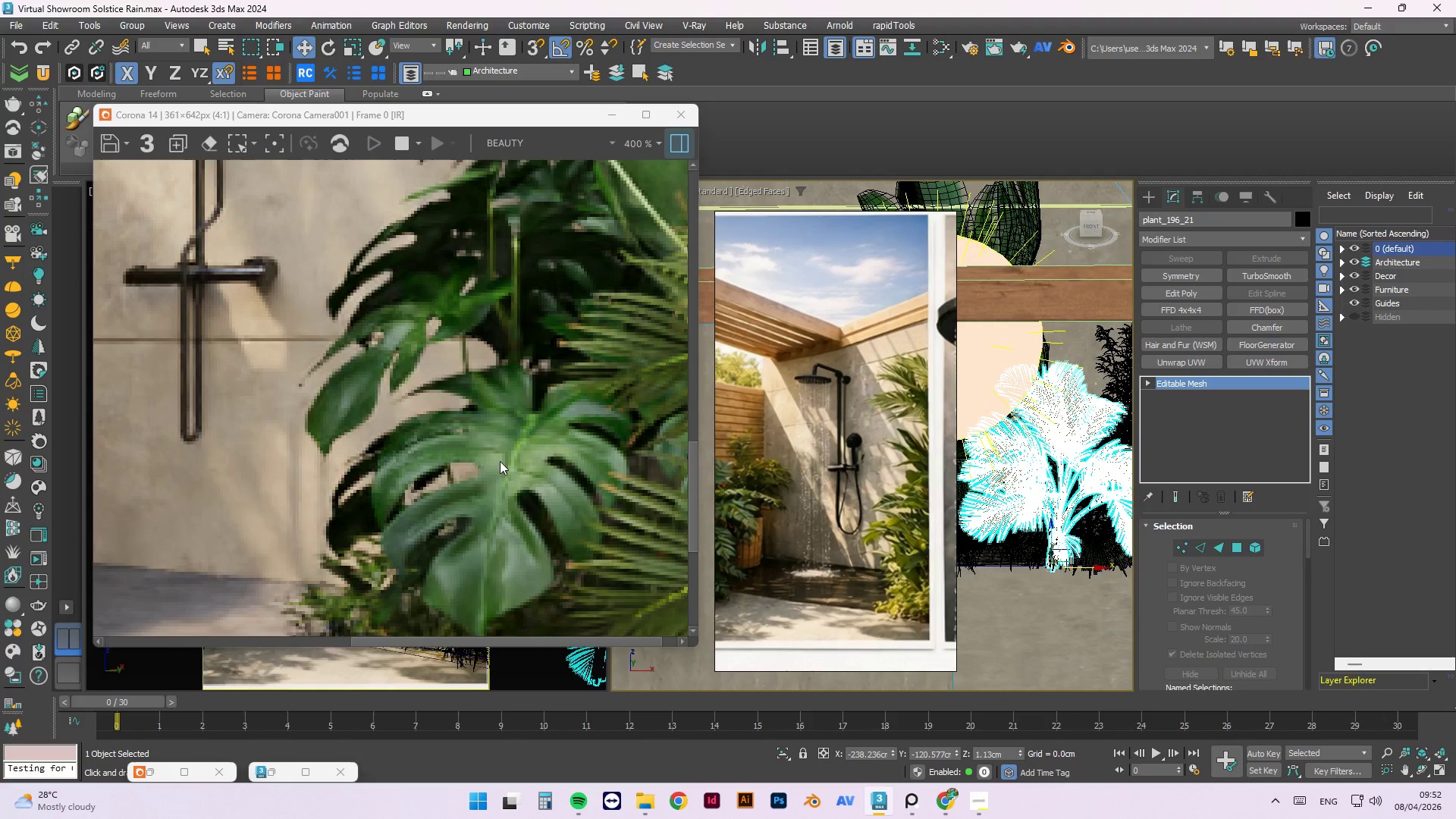 
scroll: coordinate [500, 461], scroll_direction: down, amount: 1.0
 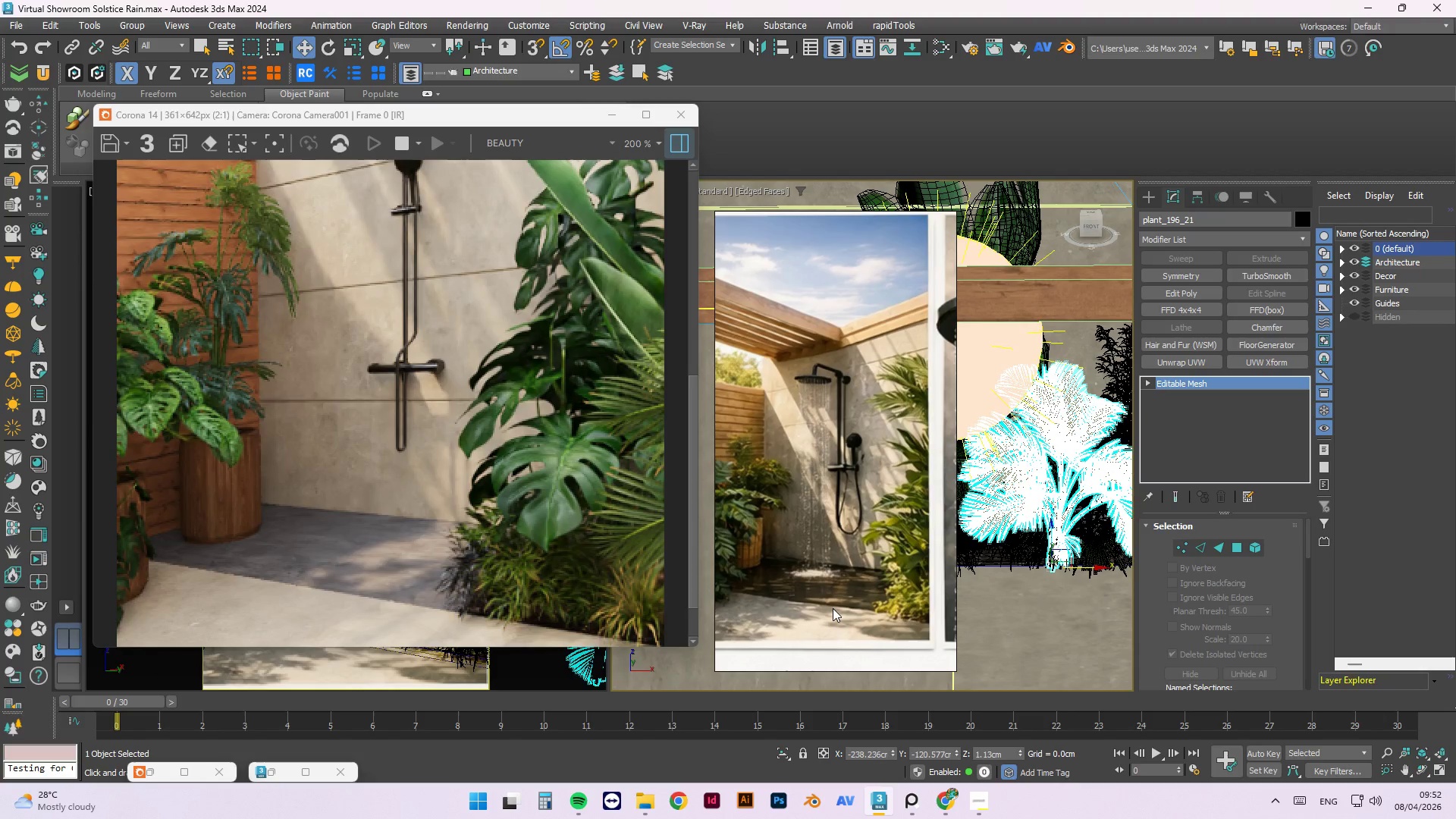 
wait(5.03)
 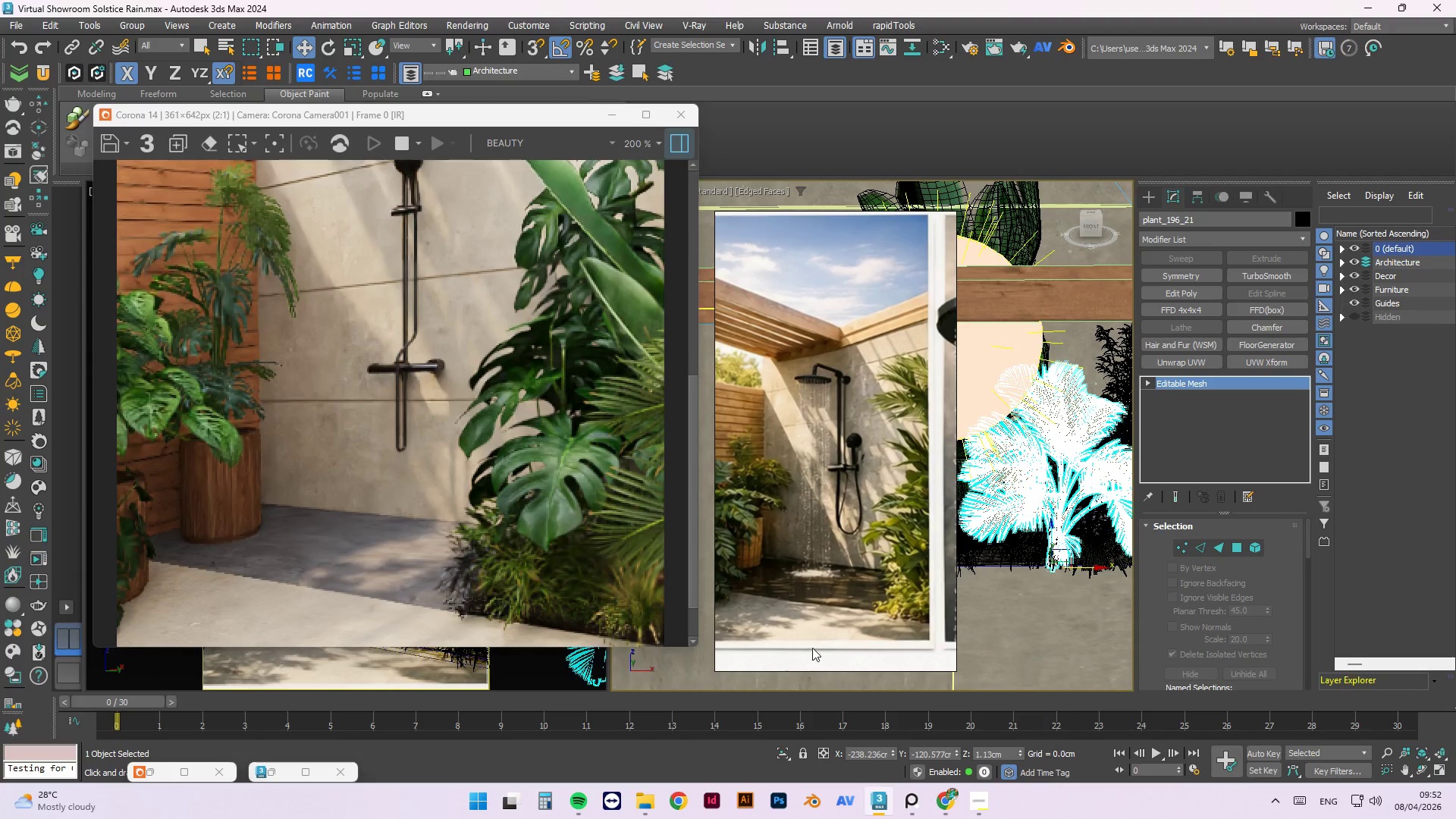 
hold_key(key=AltLeft, duration=1.3)
 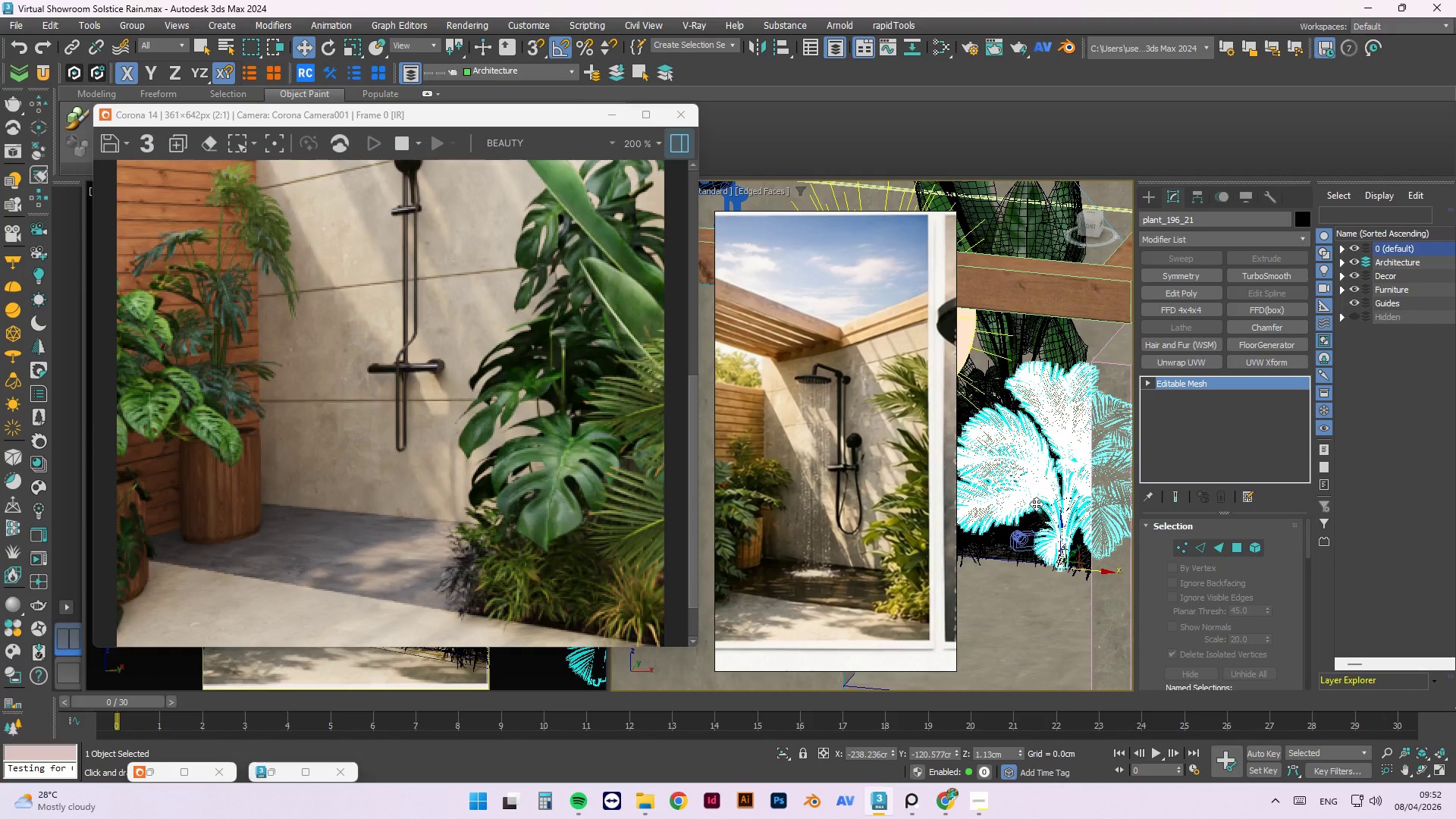 
key(E)
 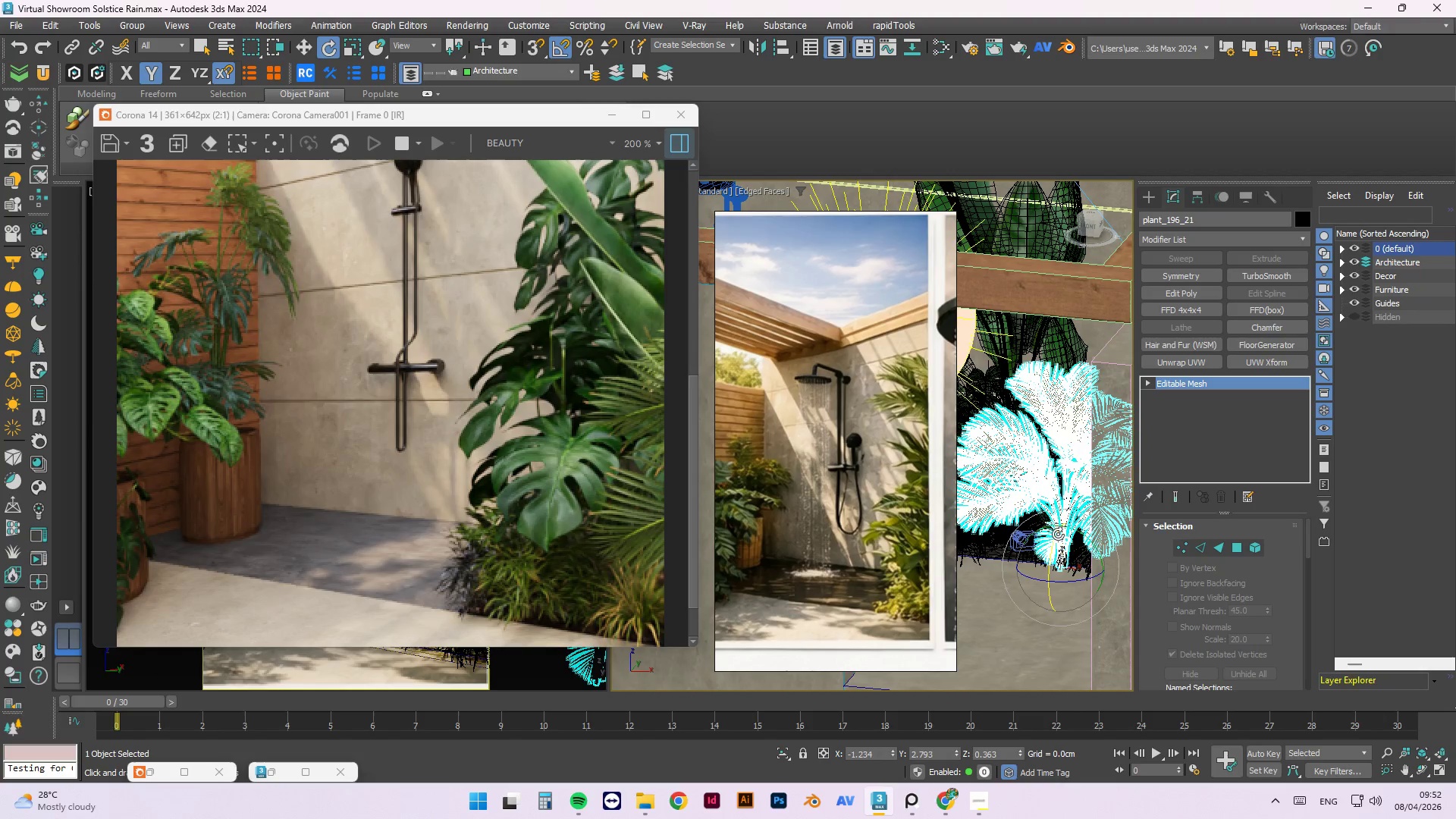 
left_click_drag(start_coordinate=[1057, 535], to_coordinate=[1056, 541])
 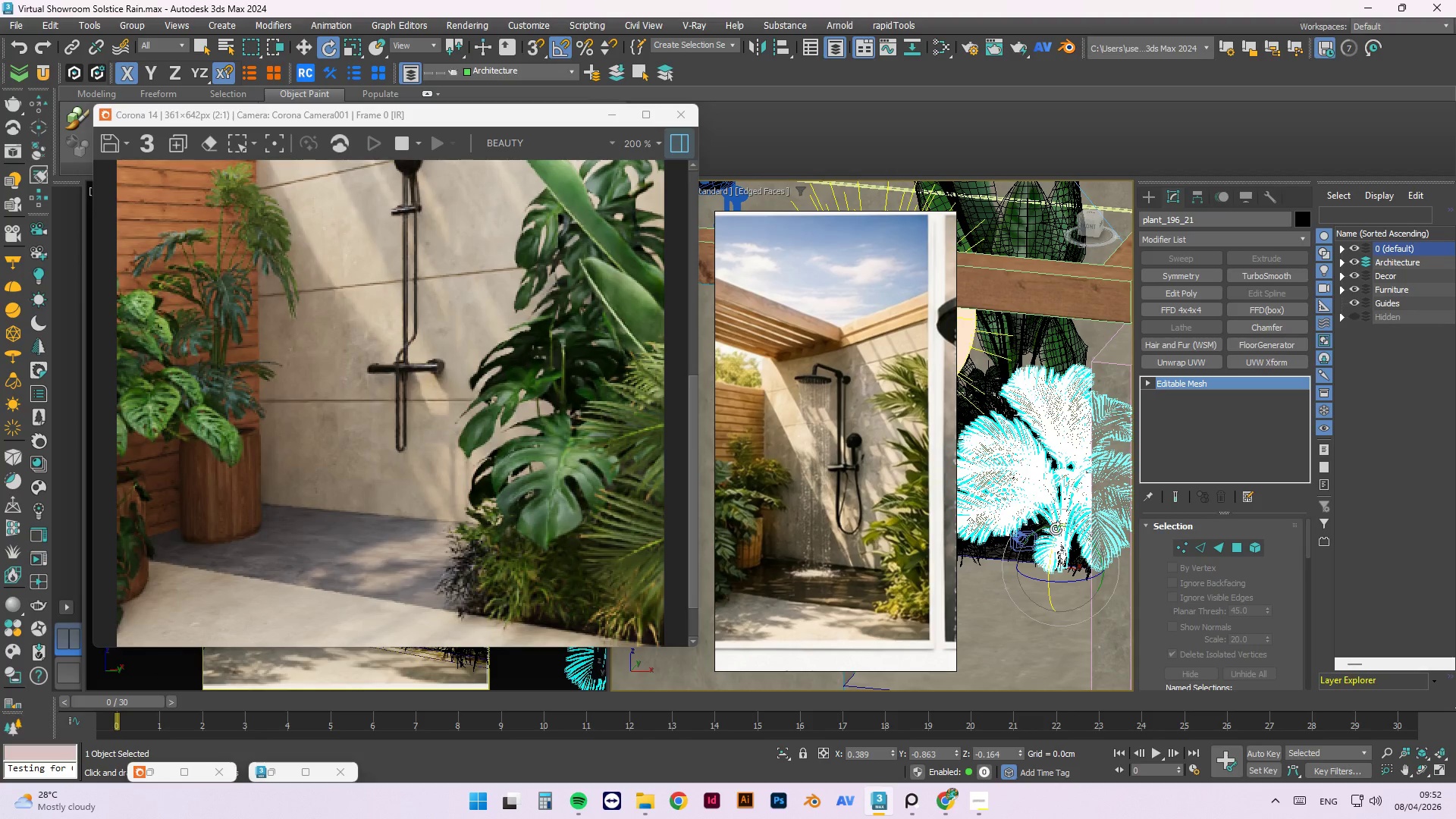 
wait(5.33)
 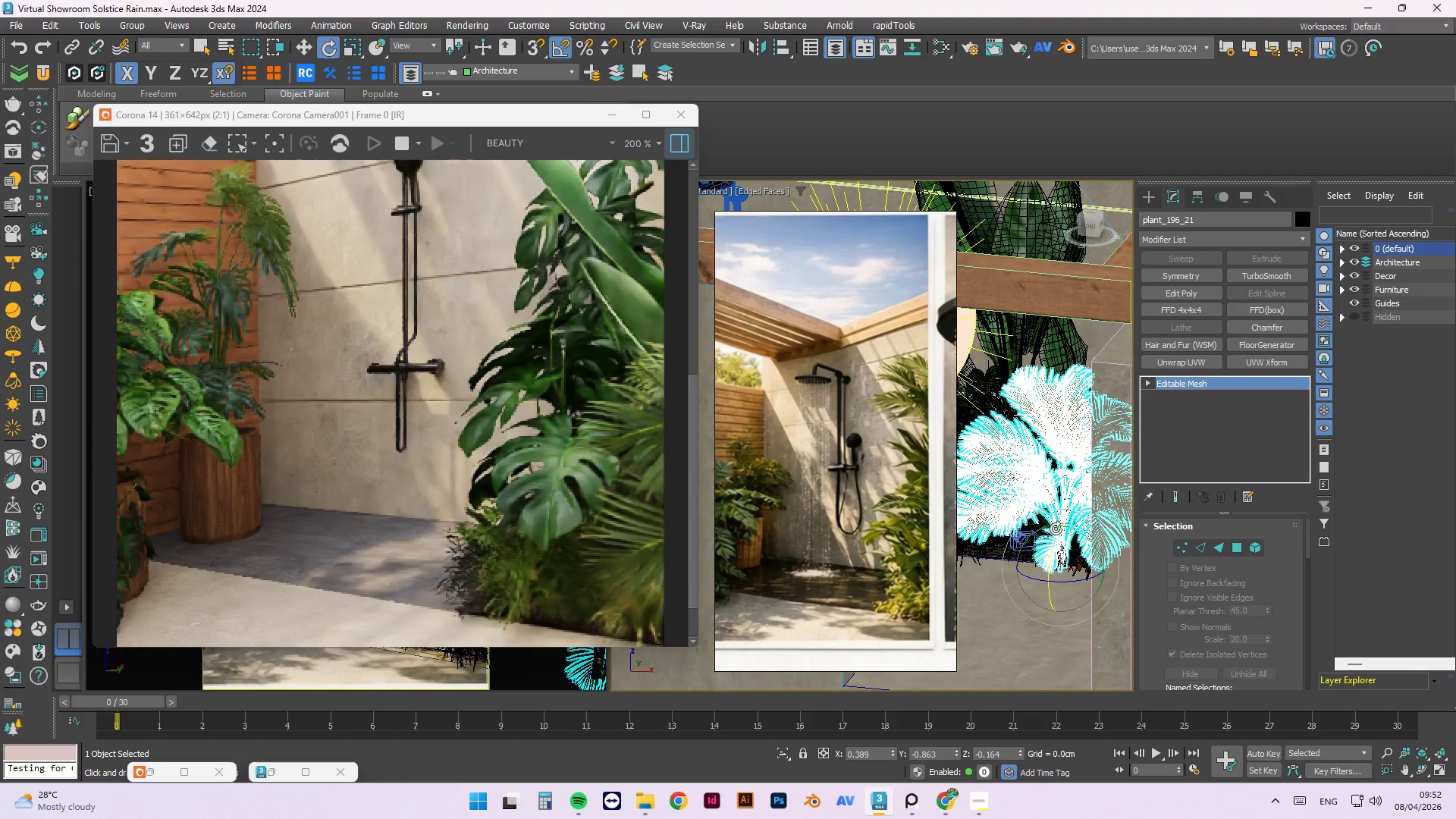 
key(Control+S)
 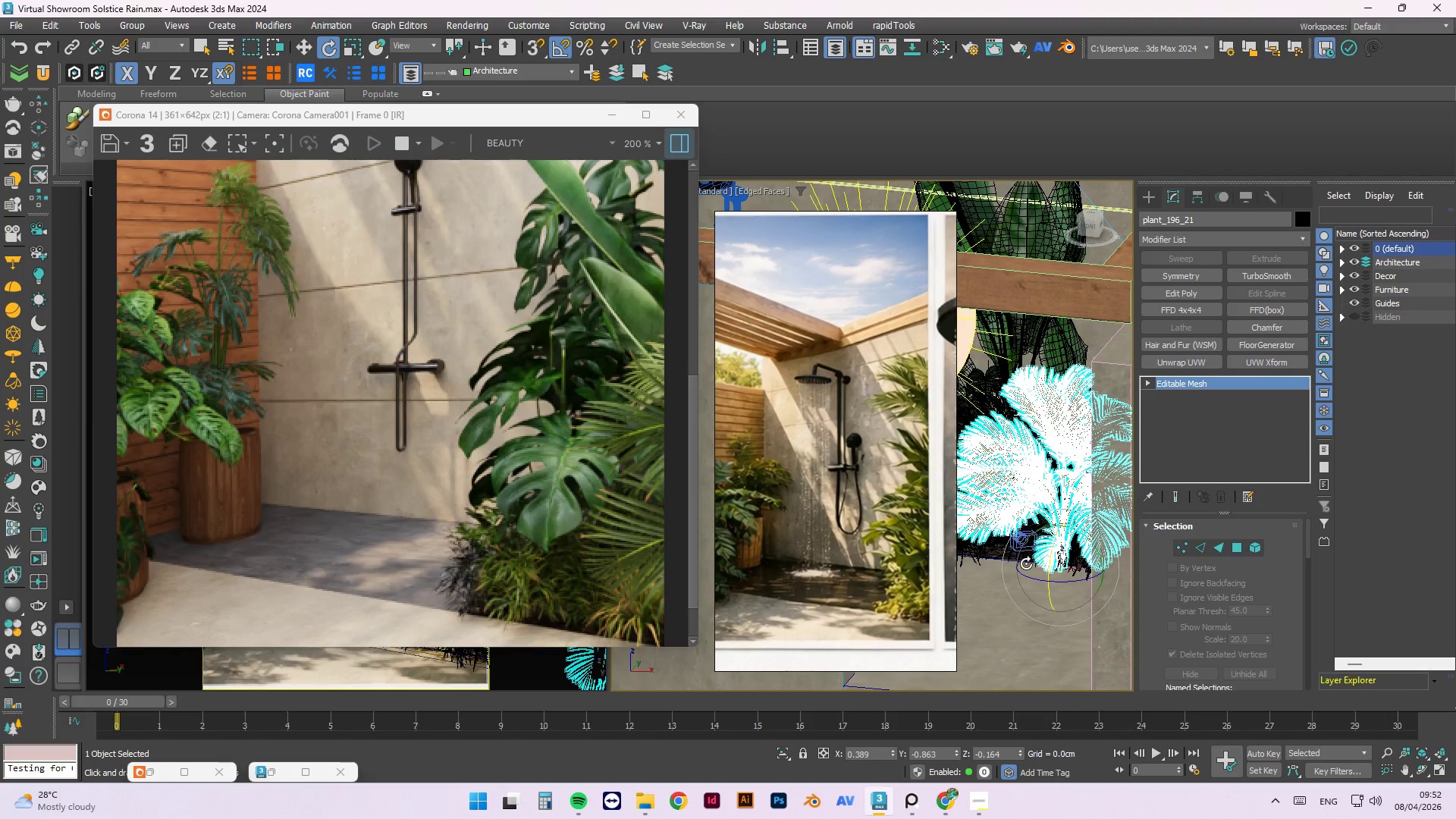 
wait(11.03)
 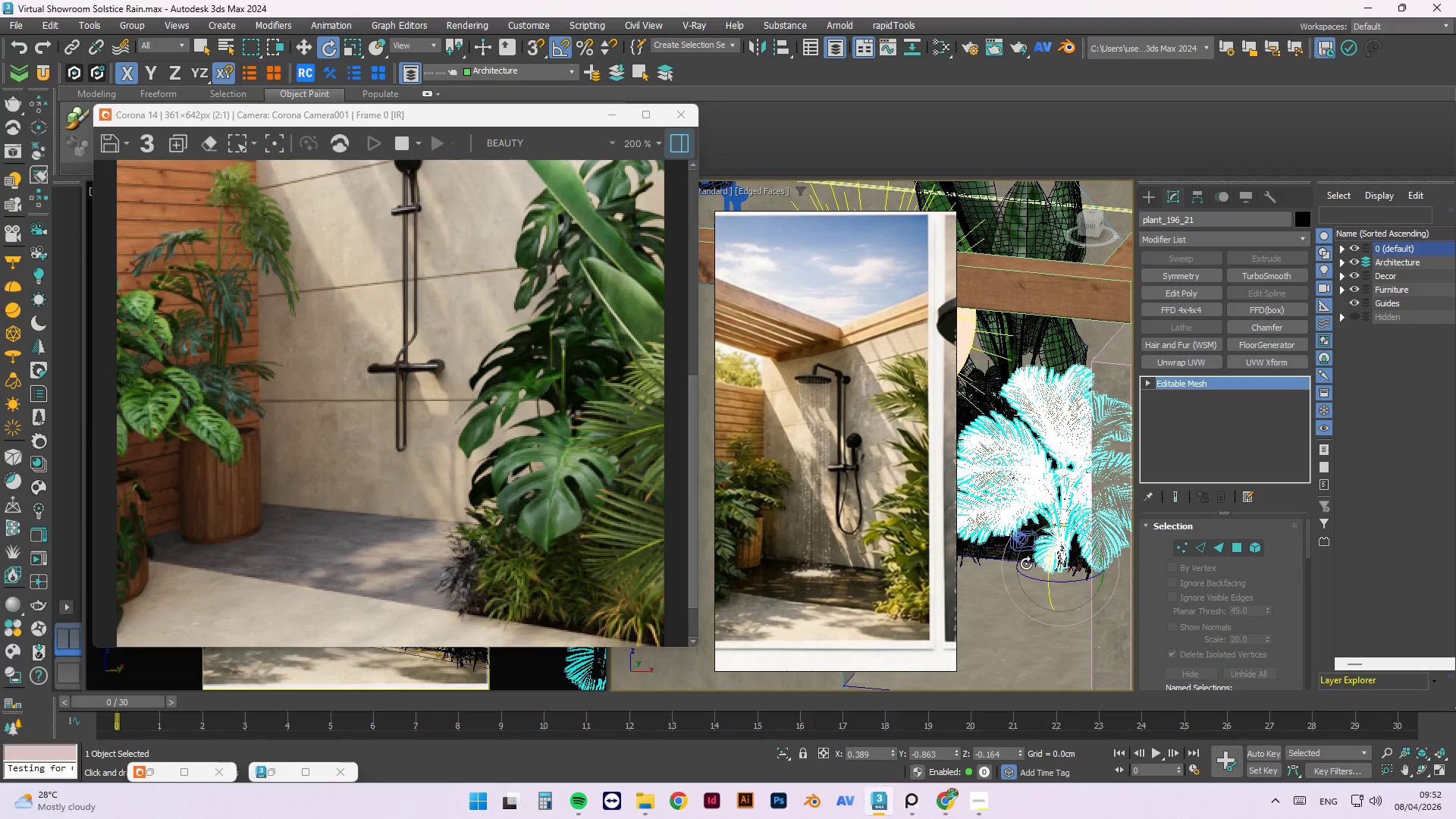 
left_click_drag(start_coordinate=[1043, 582], to_coordinate=[1046, 582])
 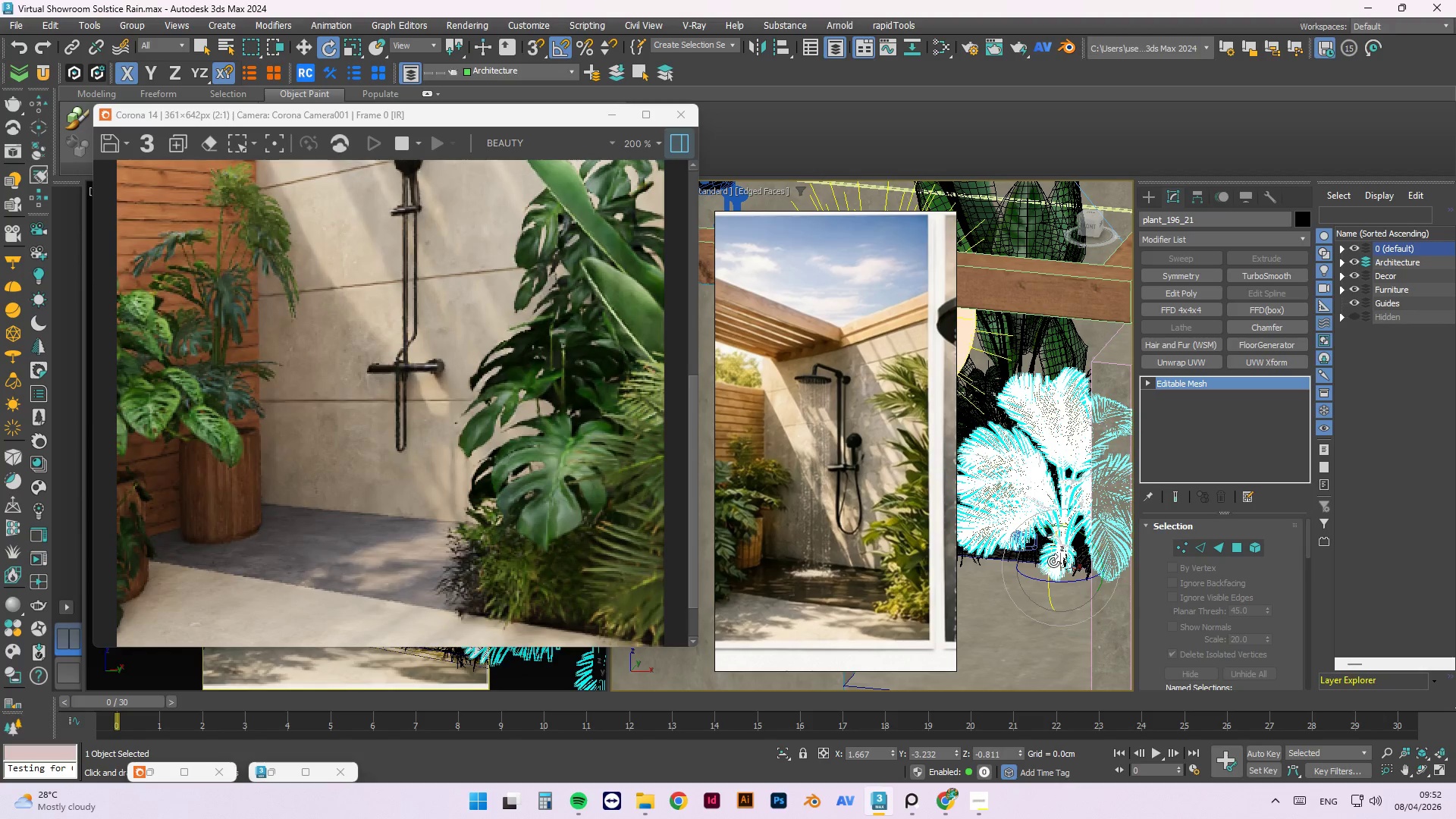 
wait(9.05)
 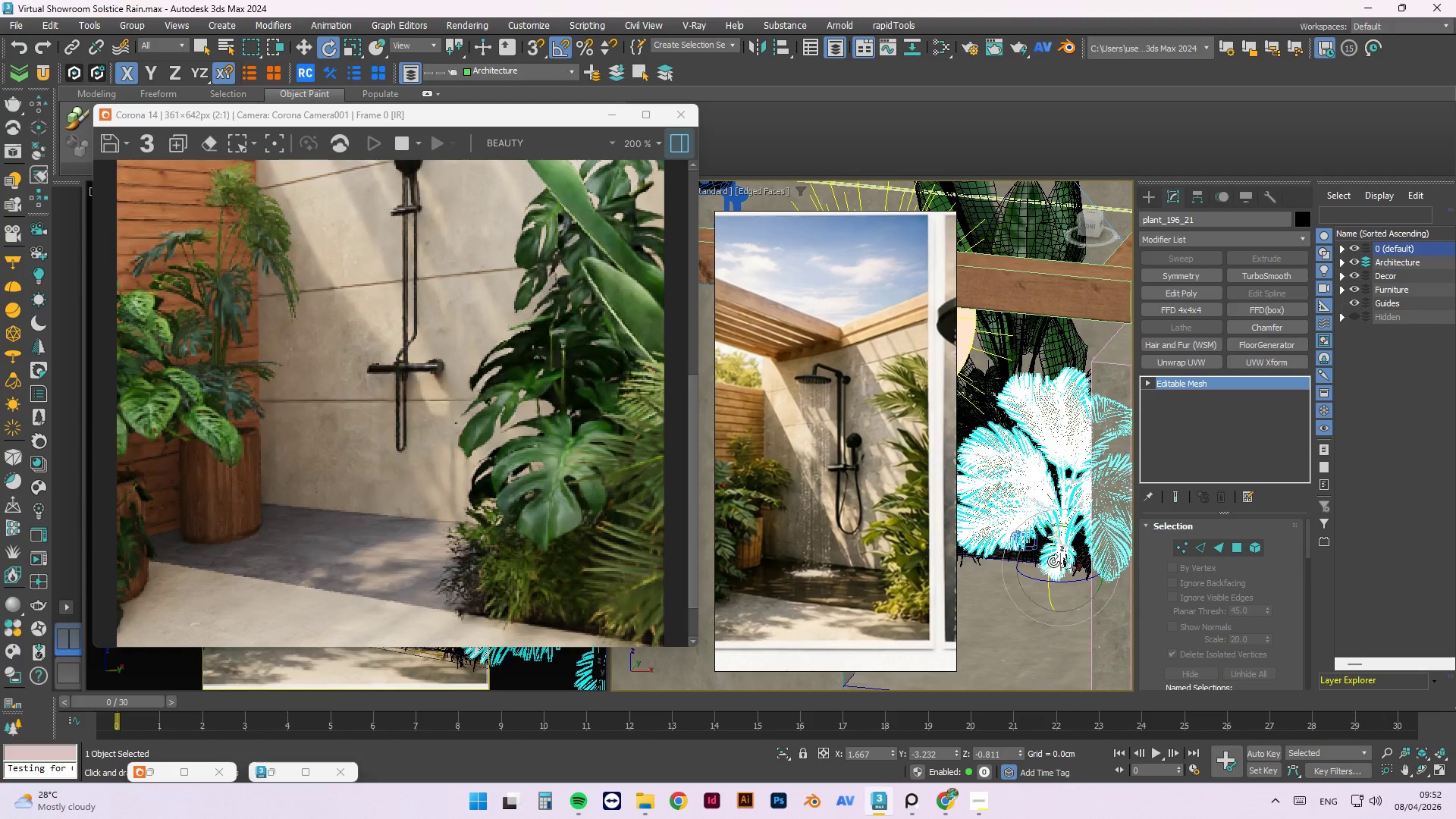 
scroll: coordinate [571, 308], scroll_direction: down, amount: 2.0
 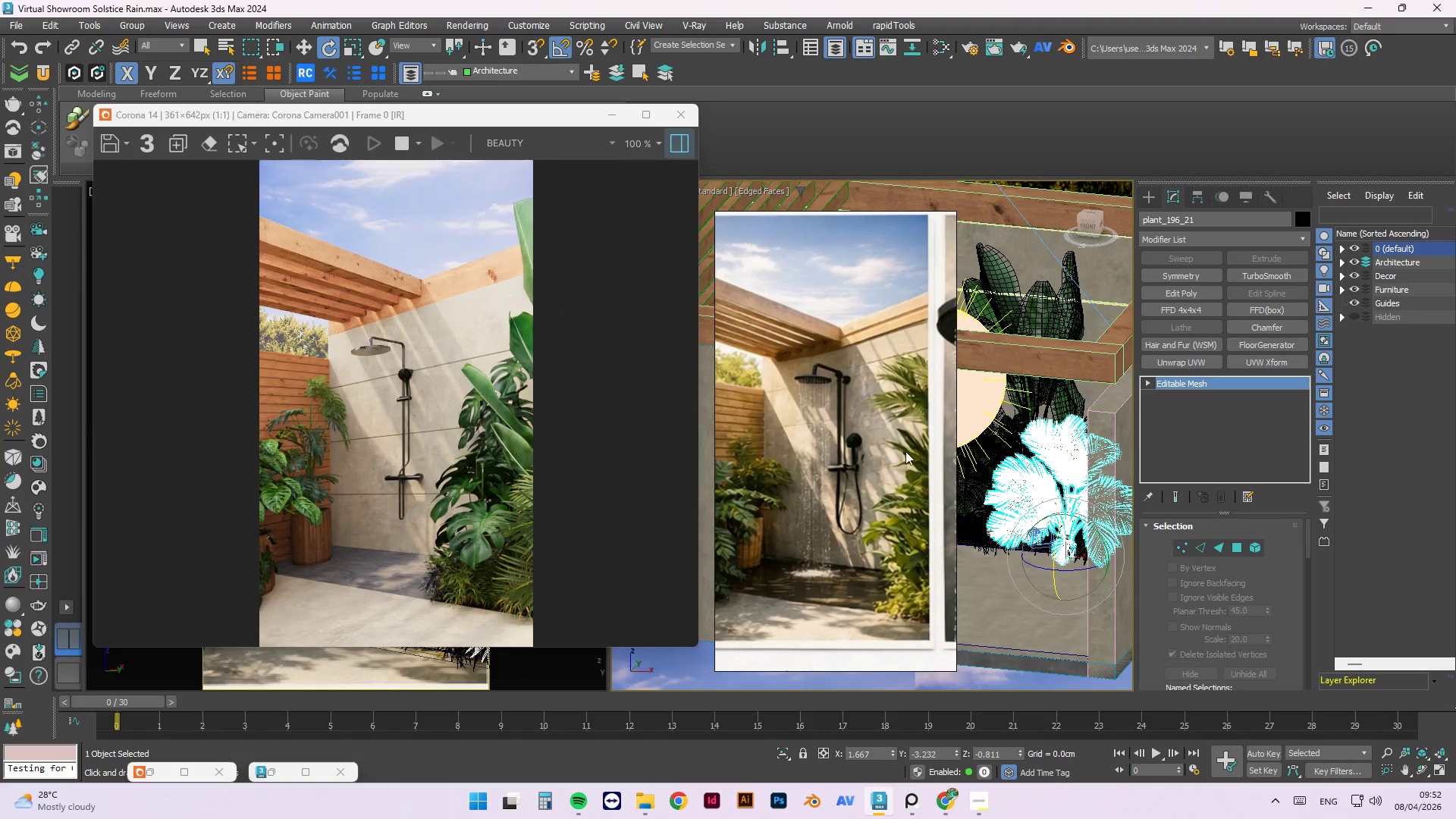 
scroll: coordinate [1022, 416], scroll_direction: up, amount: 2.0
 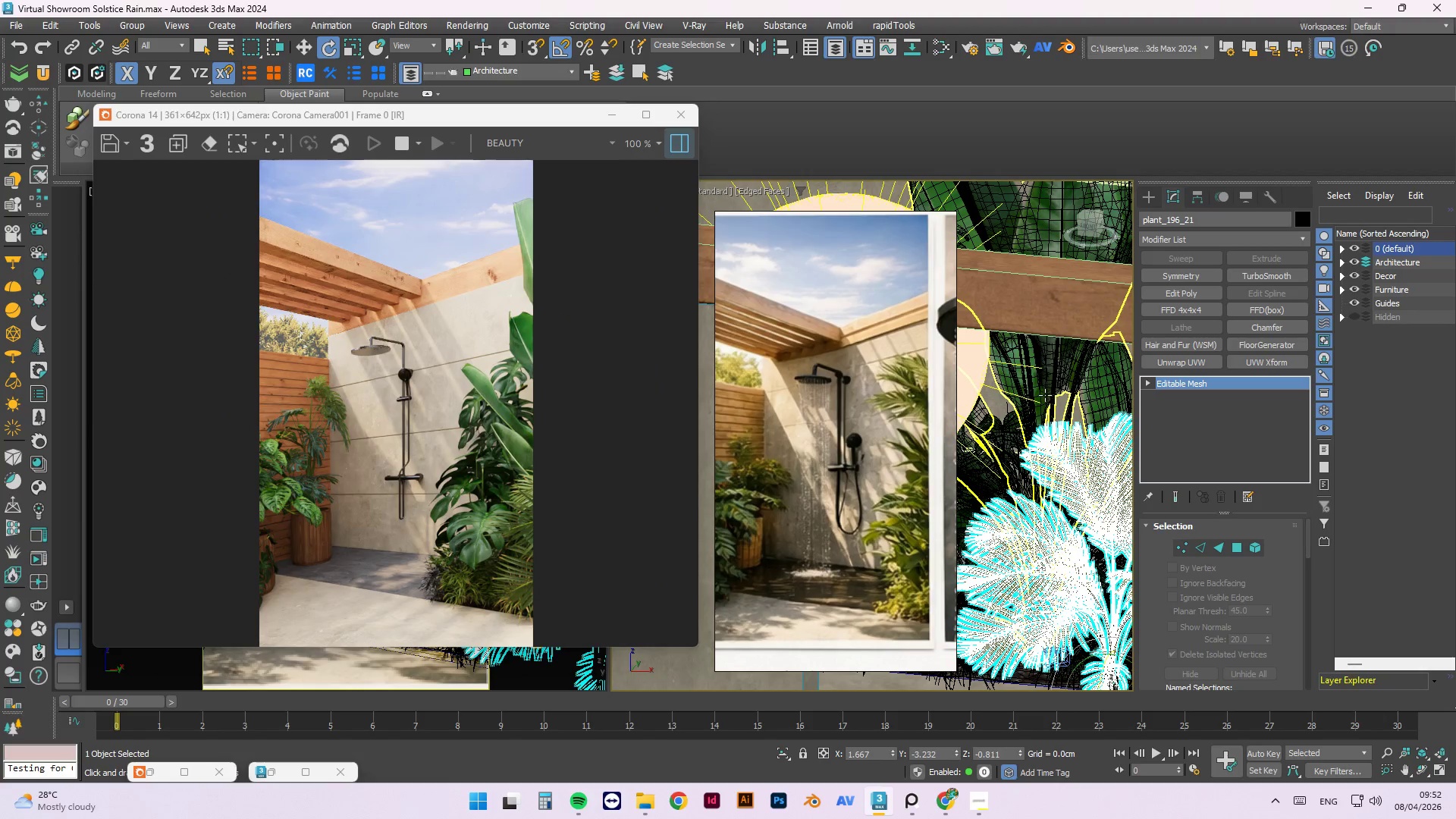 
left_click([1045, 394])
 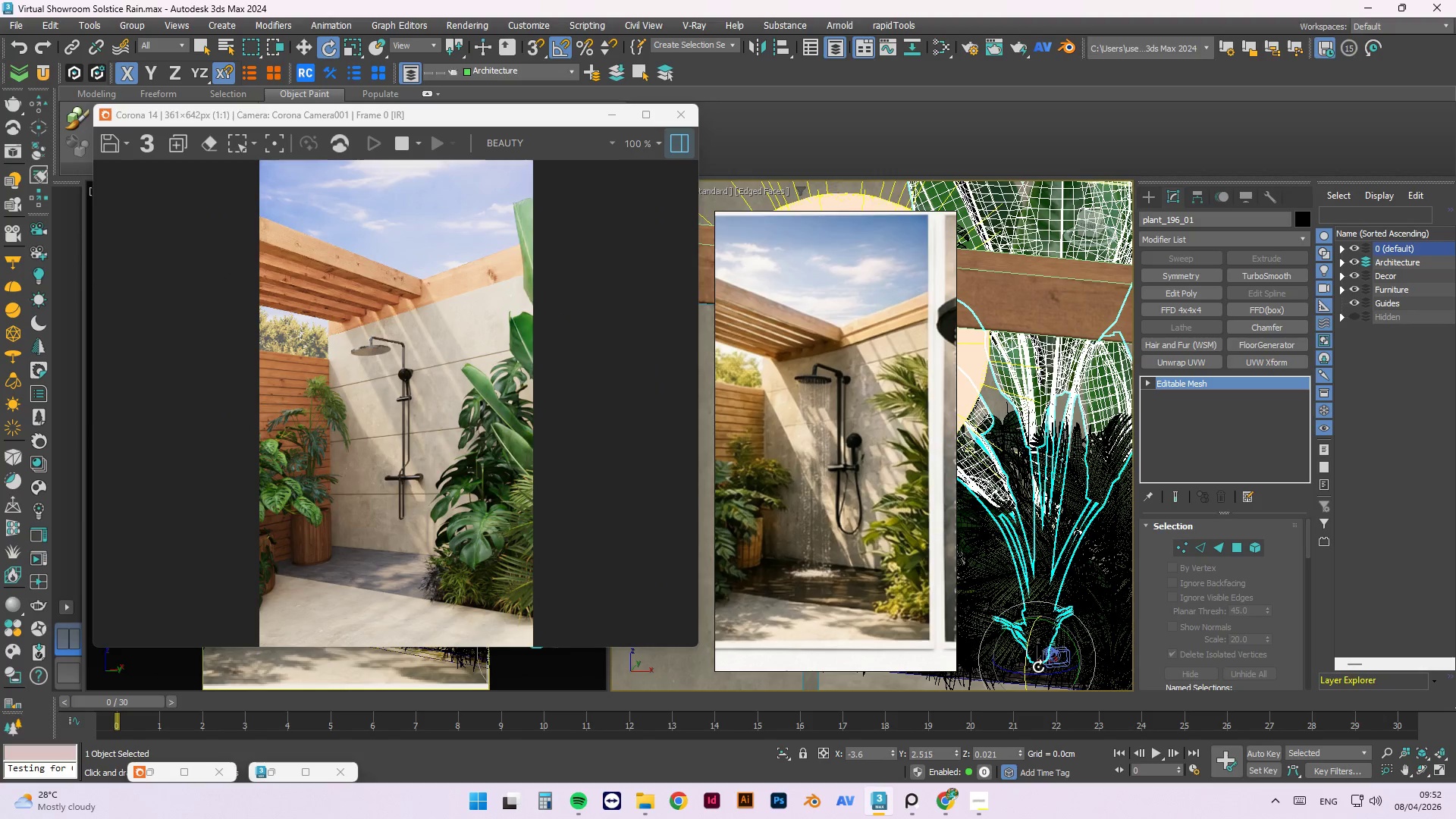 
left_click_drag(start_coordinate=[1042, 671], to_coordinate=[1053, 670])
 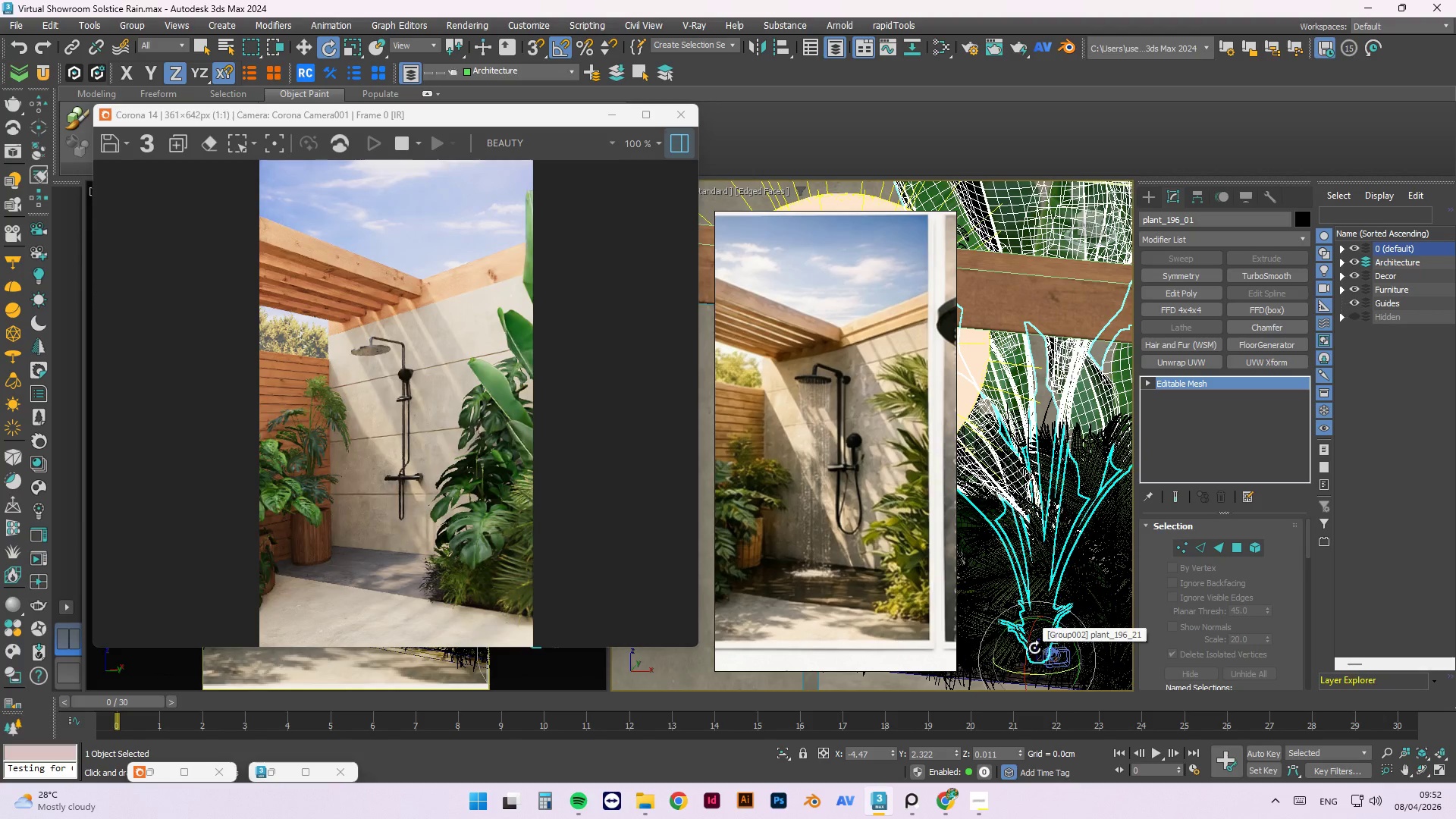 
left_click_drag(start_coordinate=[1044, 672], to_coordinate=[1034, 672])
 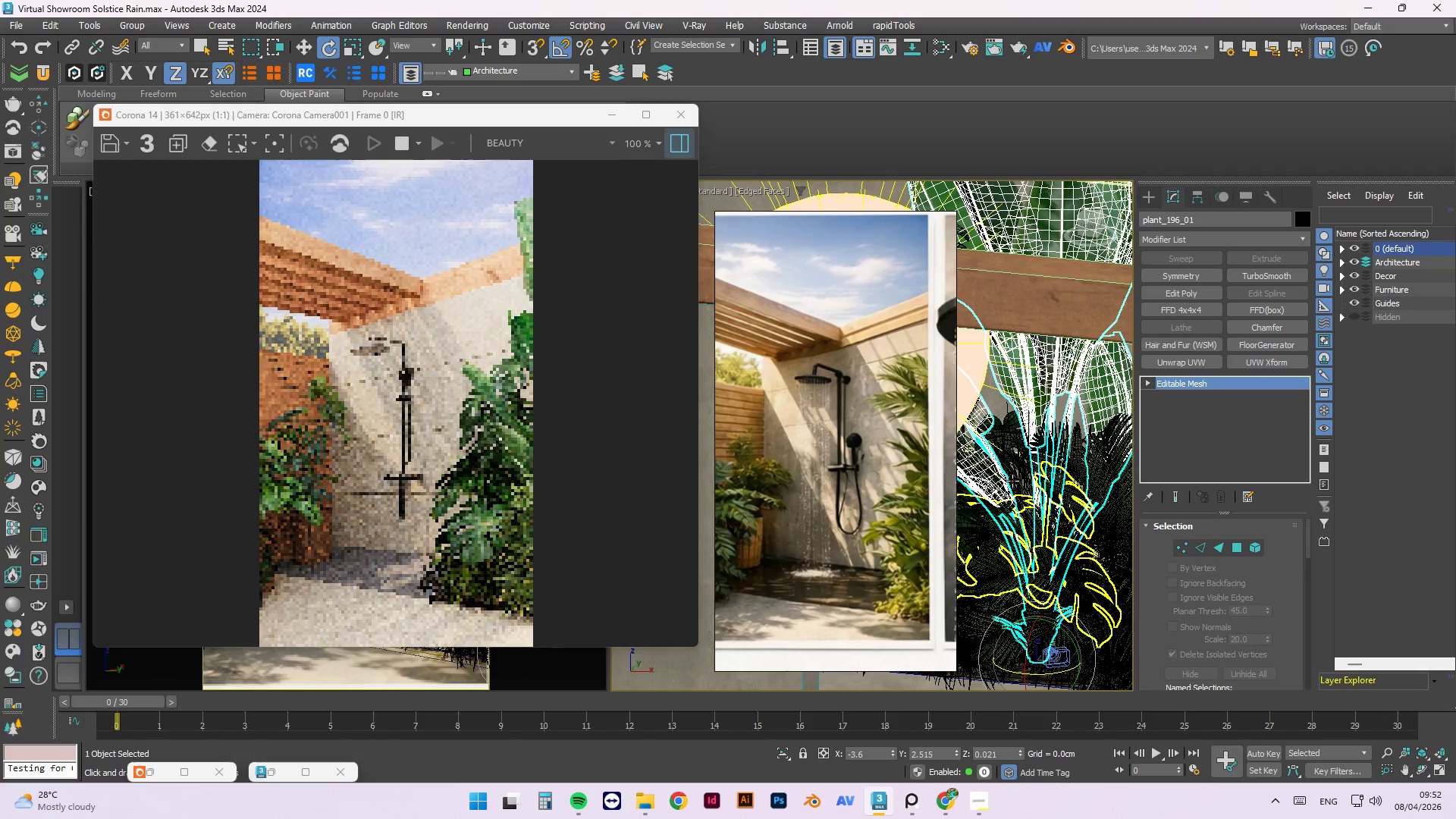 
hold_key(key=AltLeft, duration=1.5)
 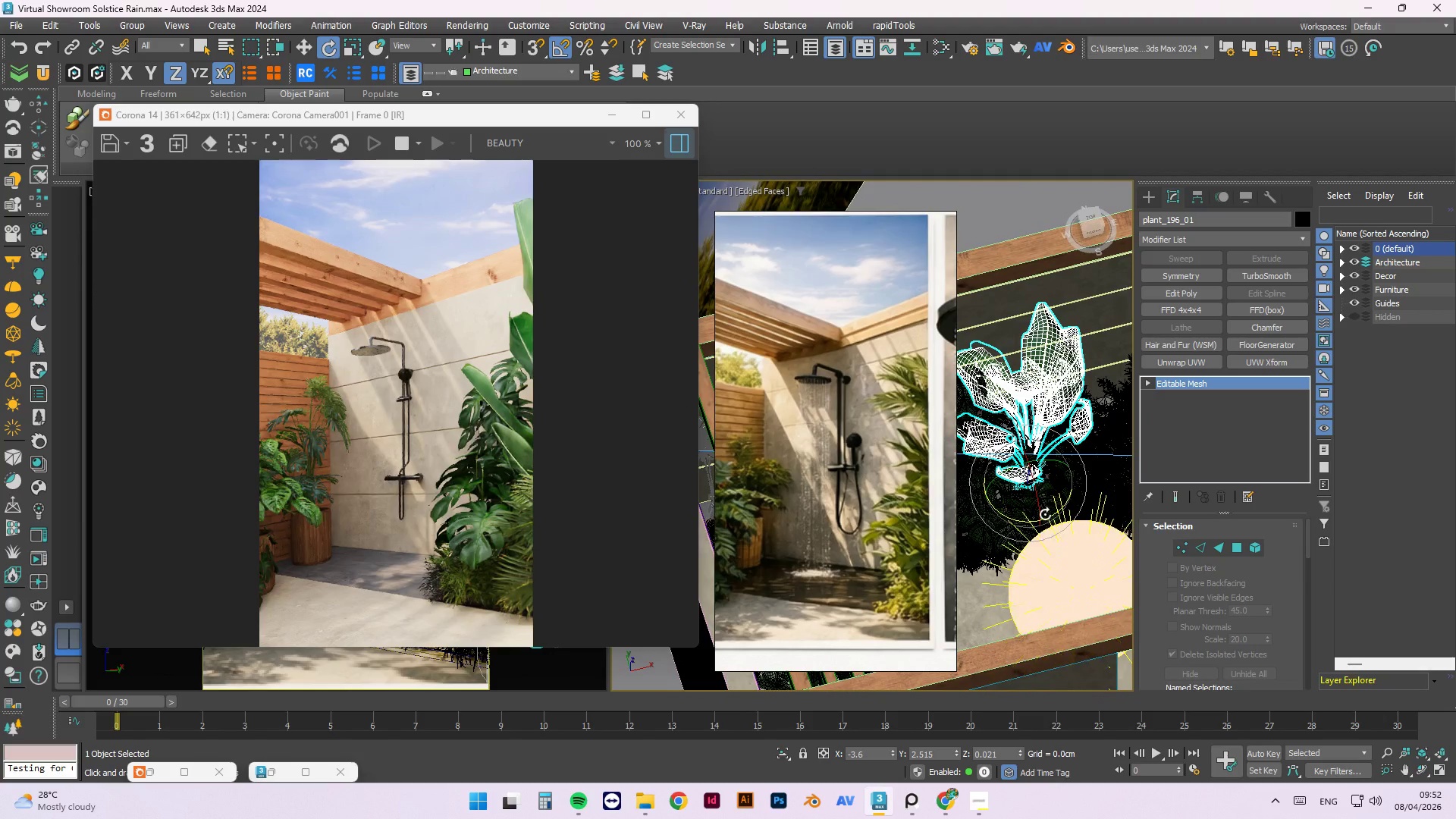 
scroll: coordinate [1013, 467], scroll_direction: down, amount: 2.0
 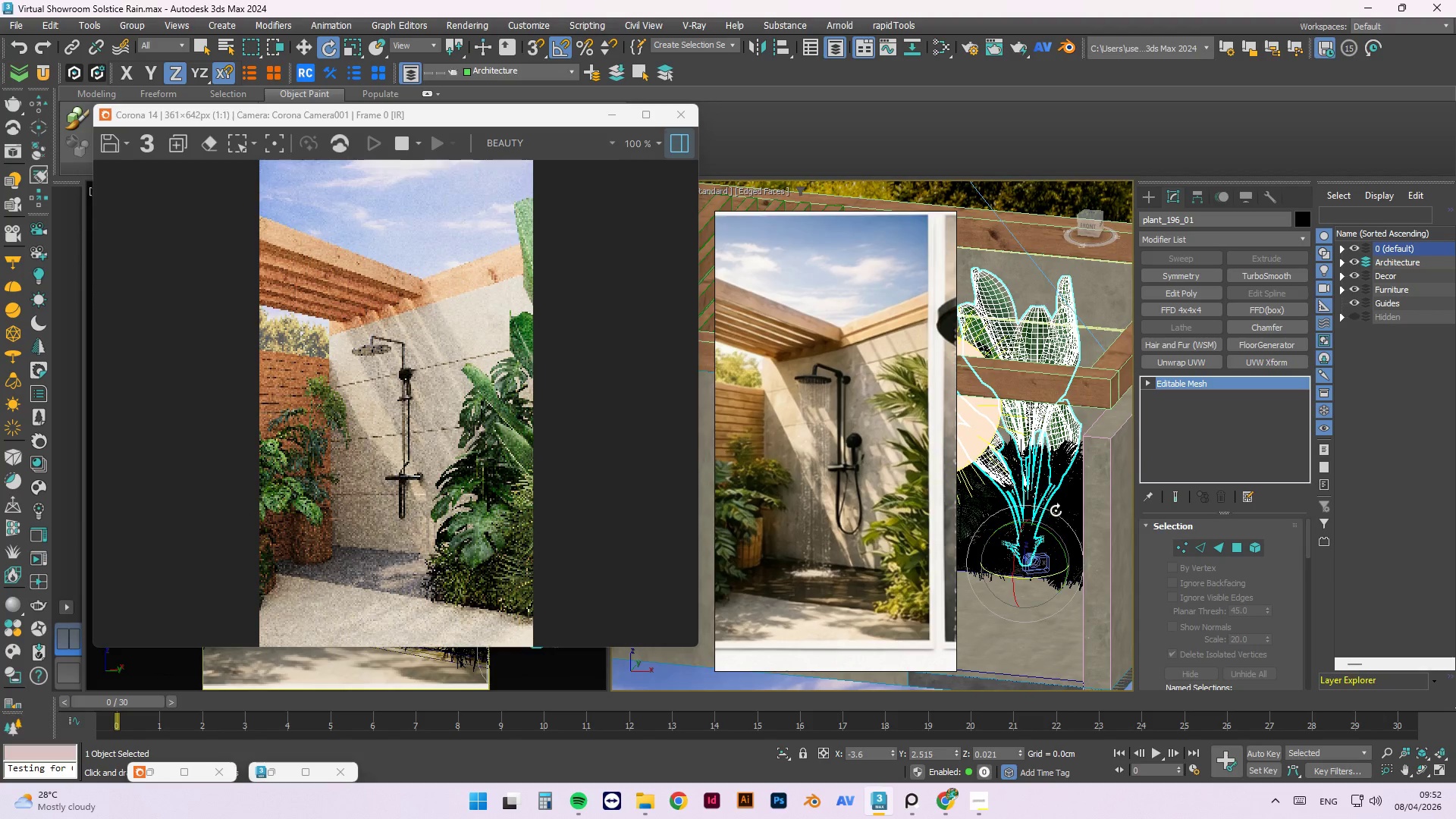 
key(Alt+AltLeft)
 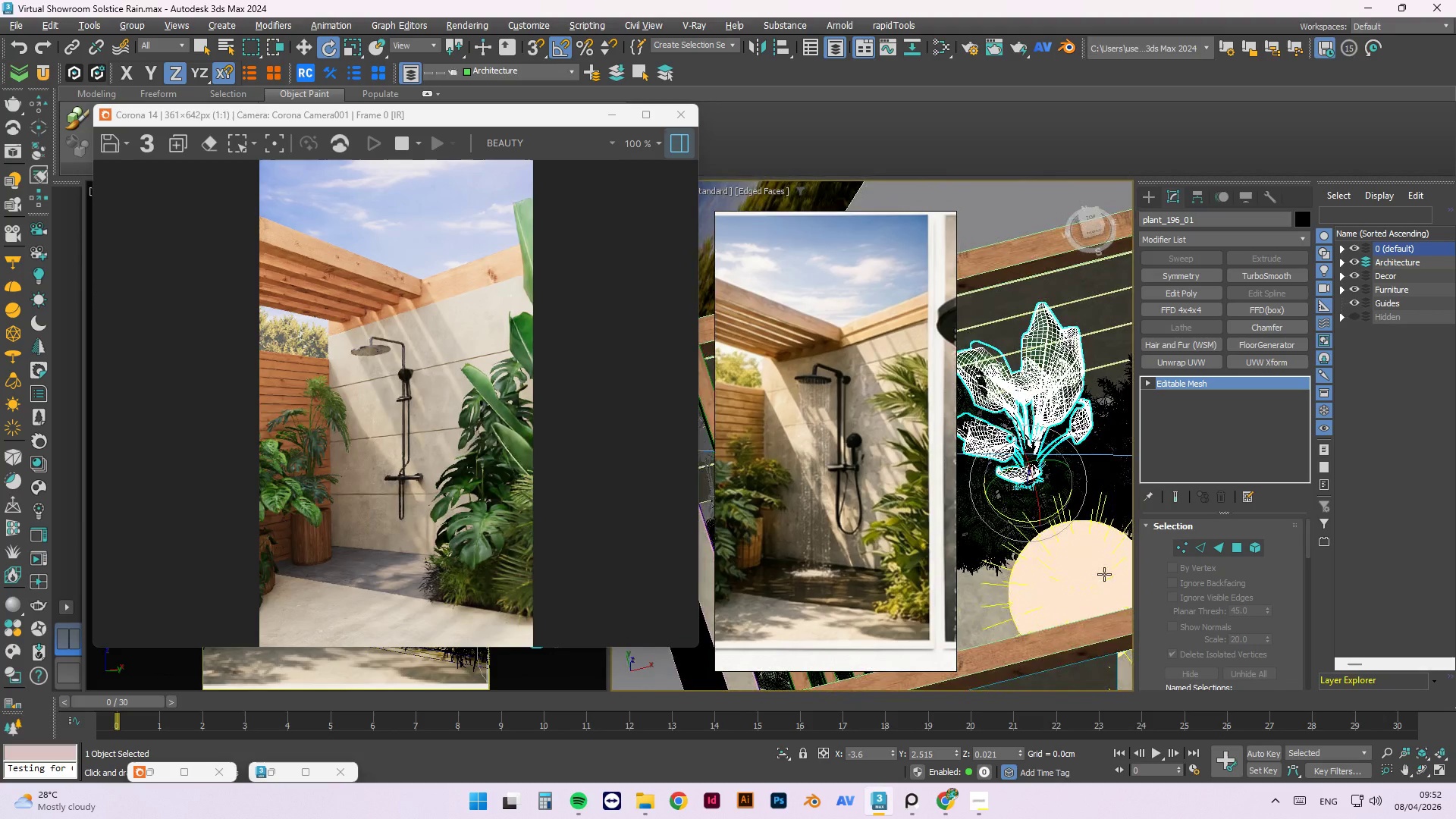 
key(Alt+AltLeft)
 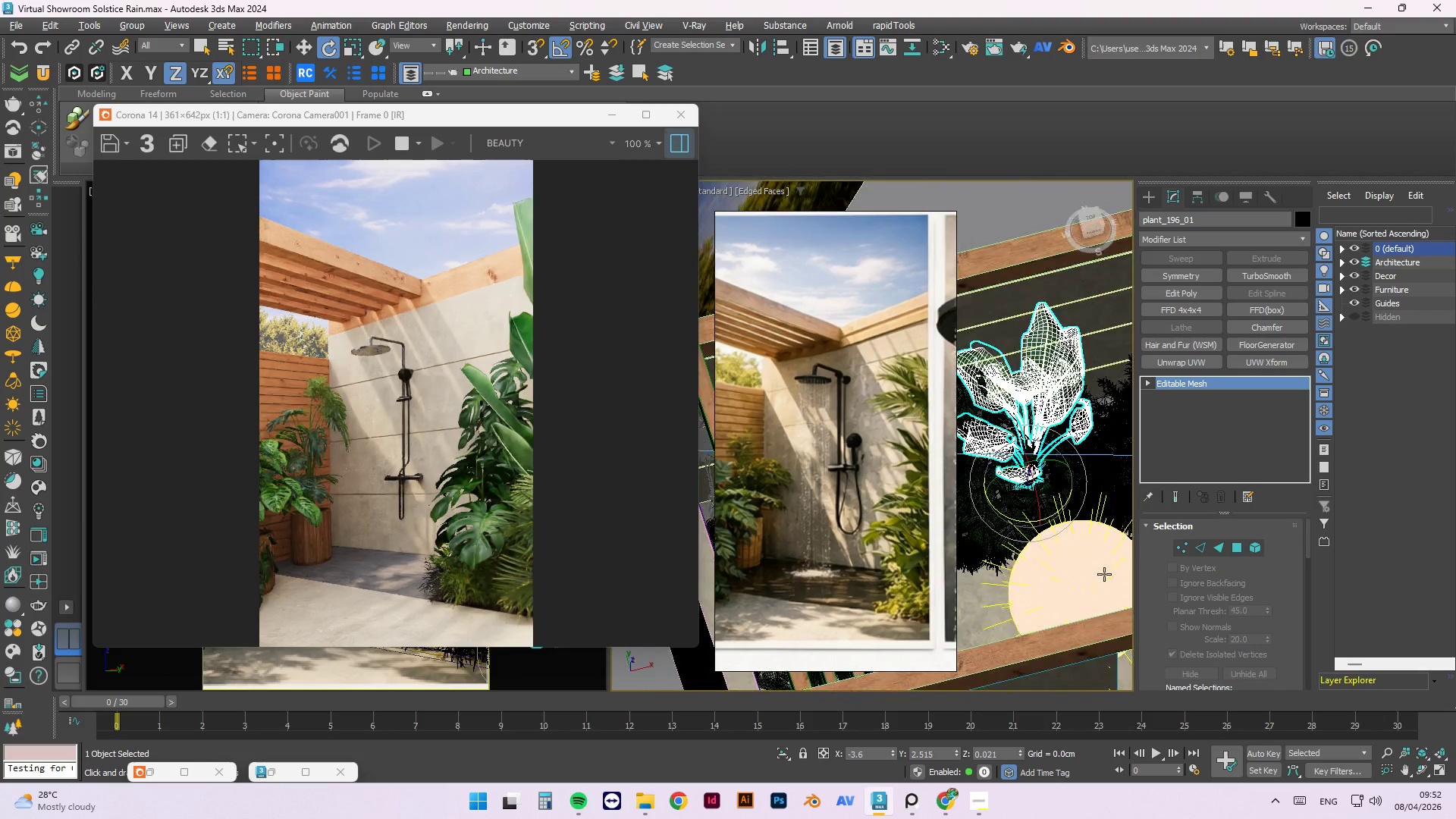 
key(Alt+AltLeft)
 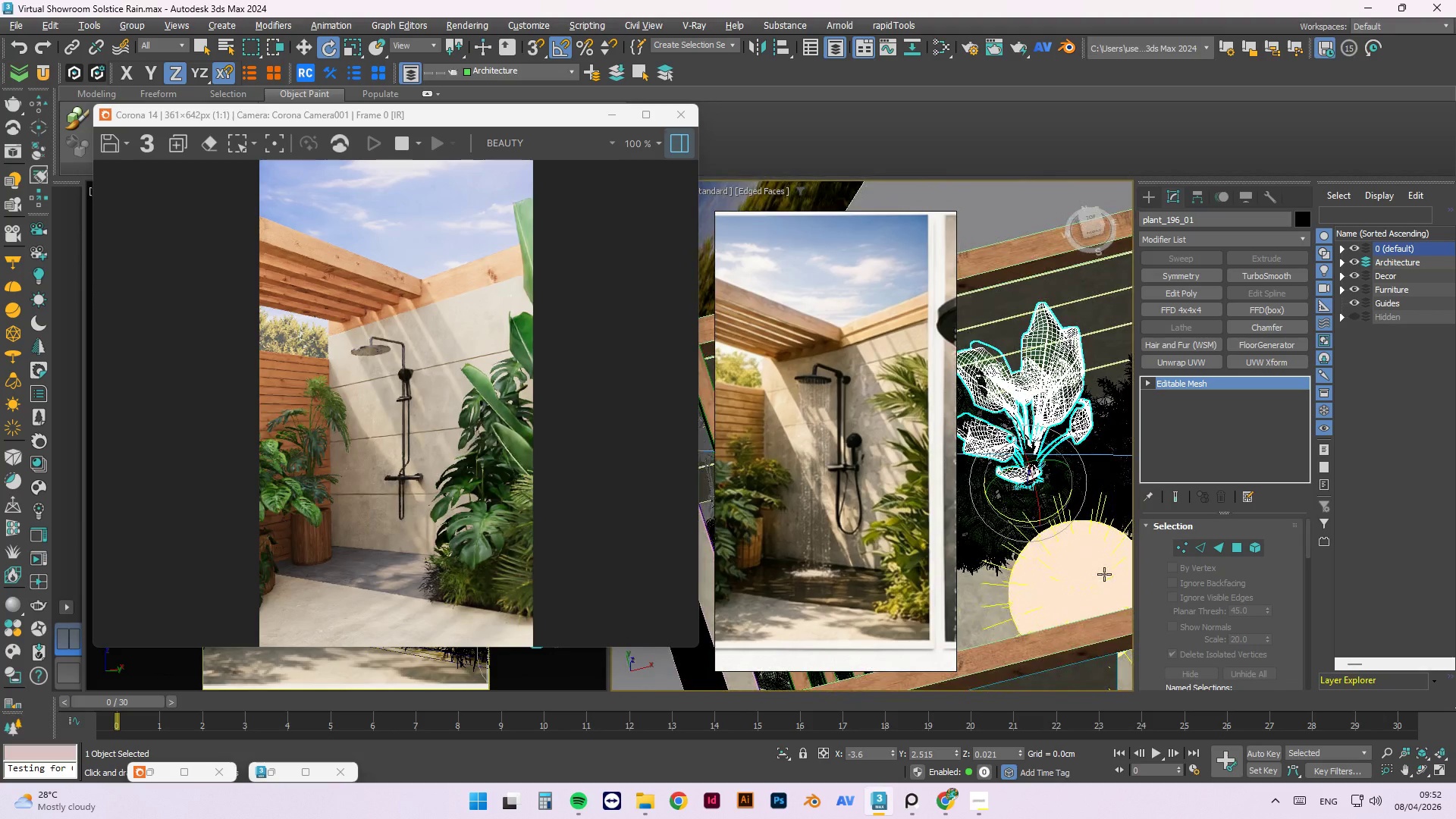 
key(Alt+AltLeft)
 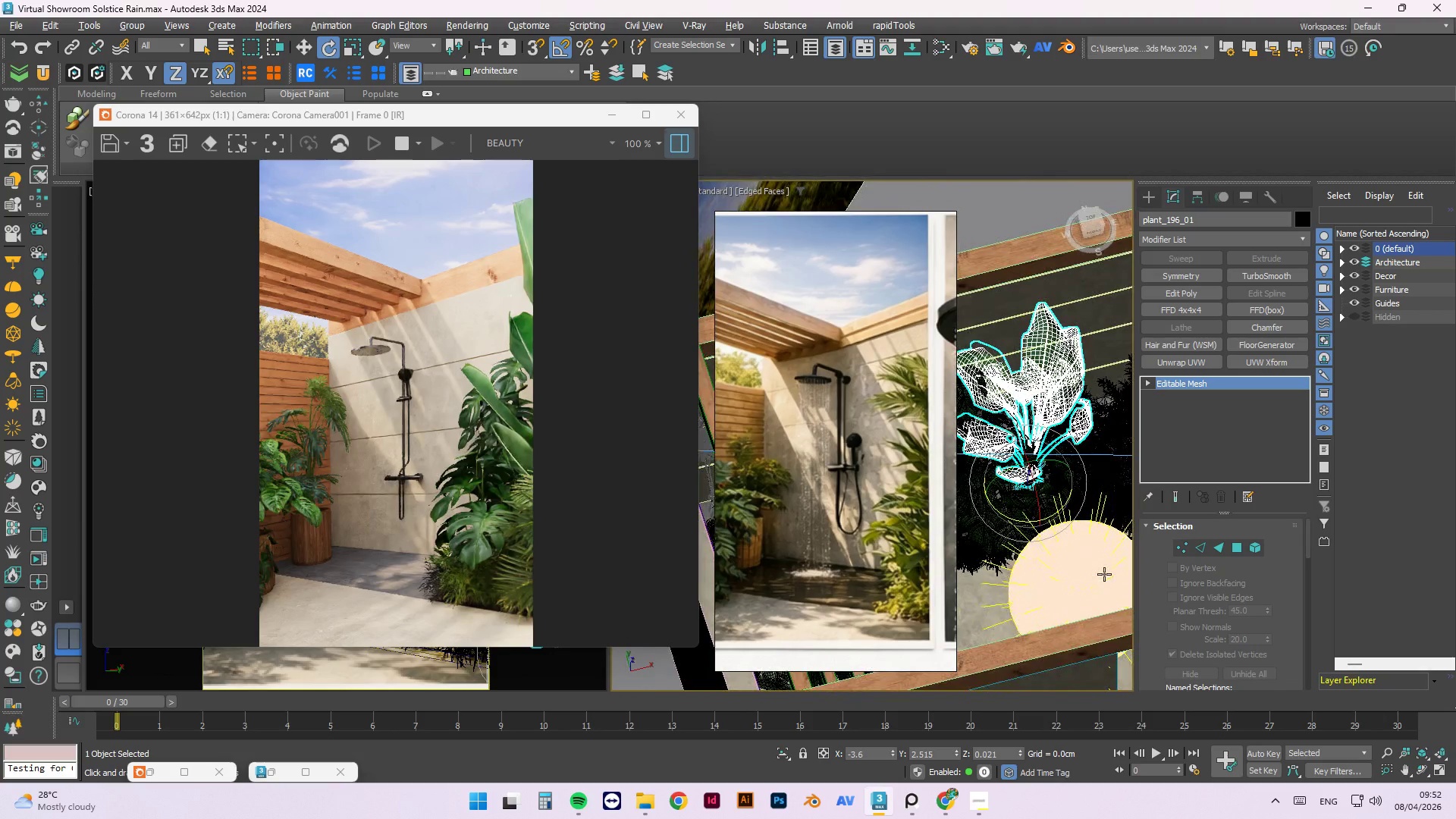 
key(Alt+AltLeft)
 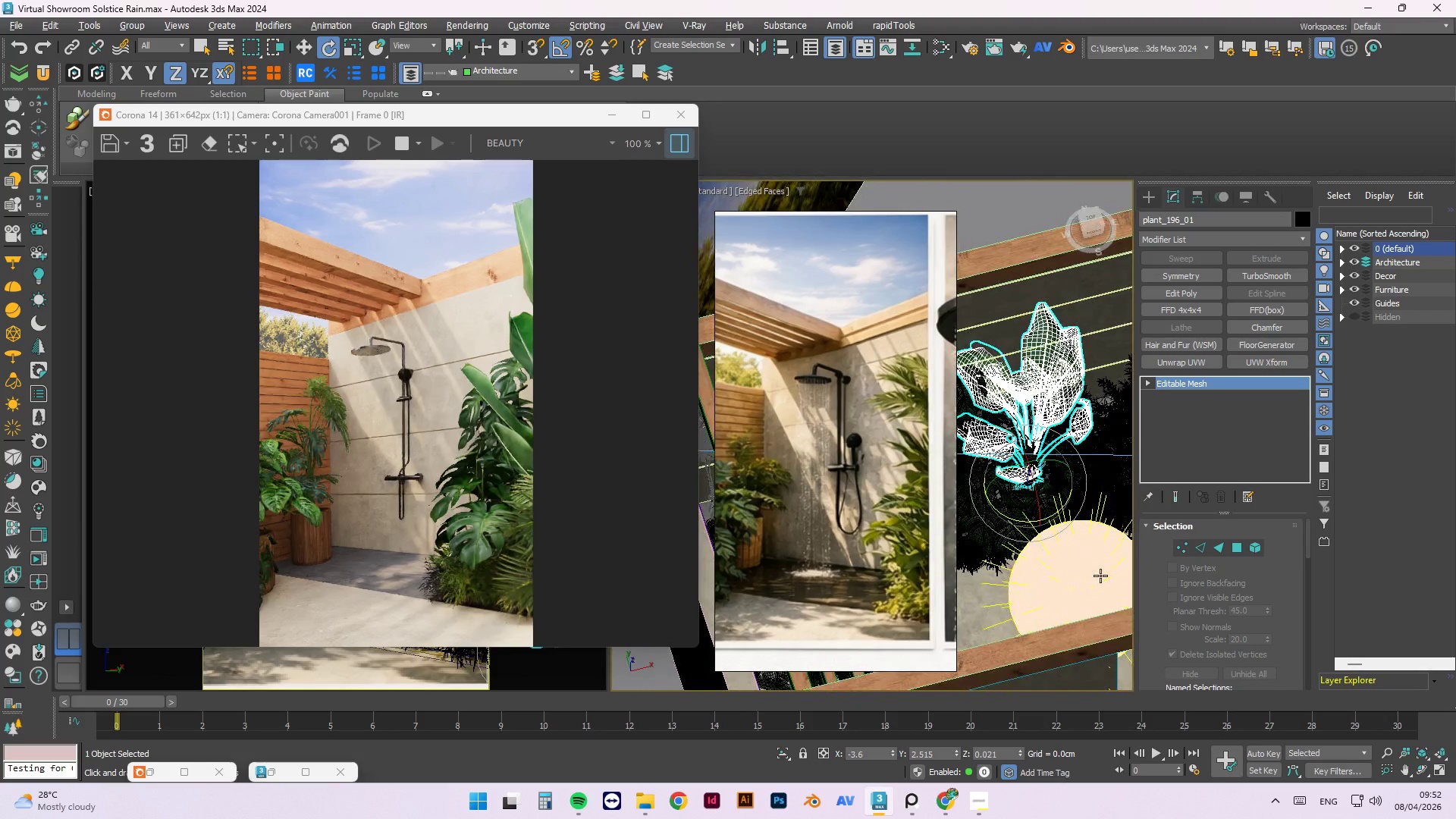 
key(Alt+AltLeft)
 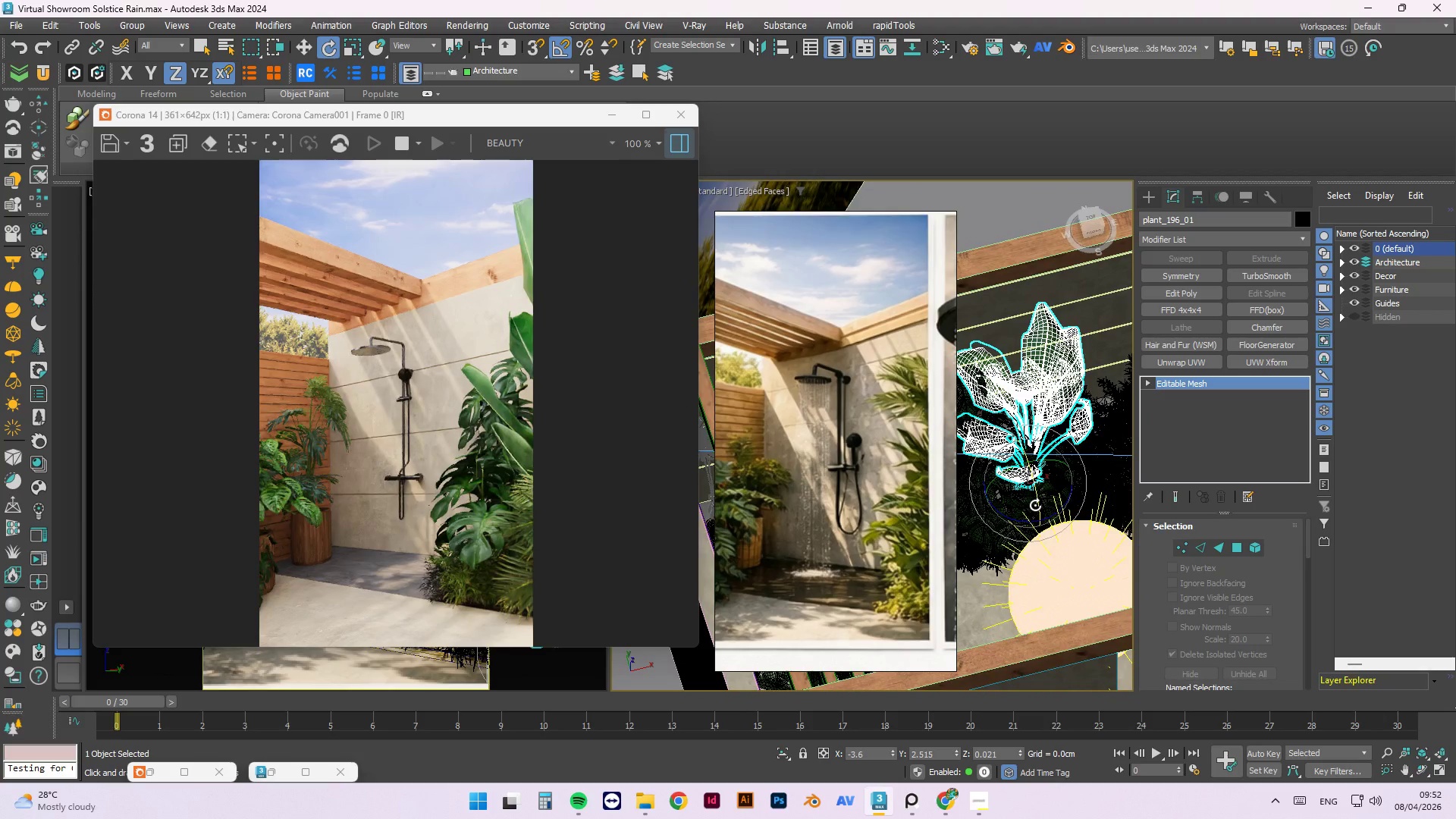 
left_click_drag(start_coordinate=[1039, 505], to_coordinate=[1047, 511])
 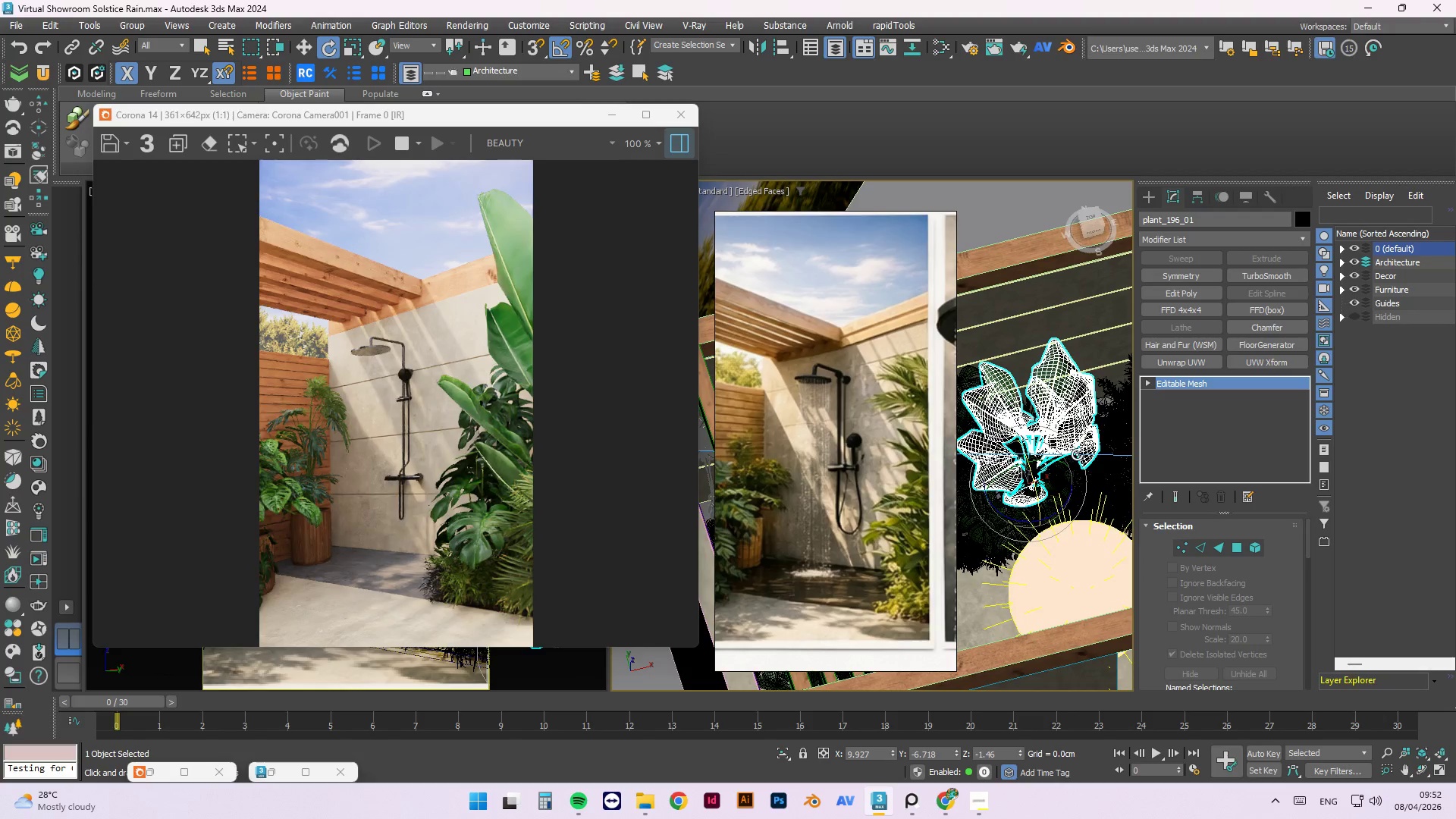 
wait(5.28)
 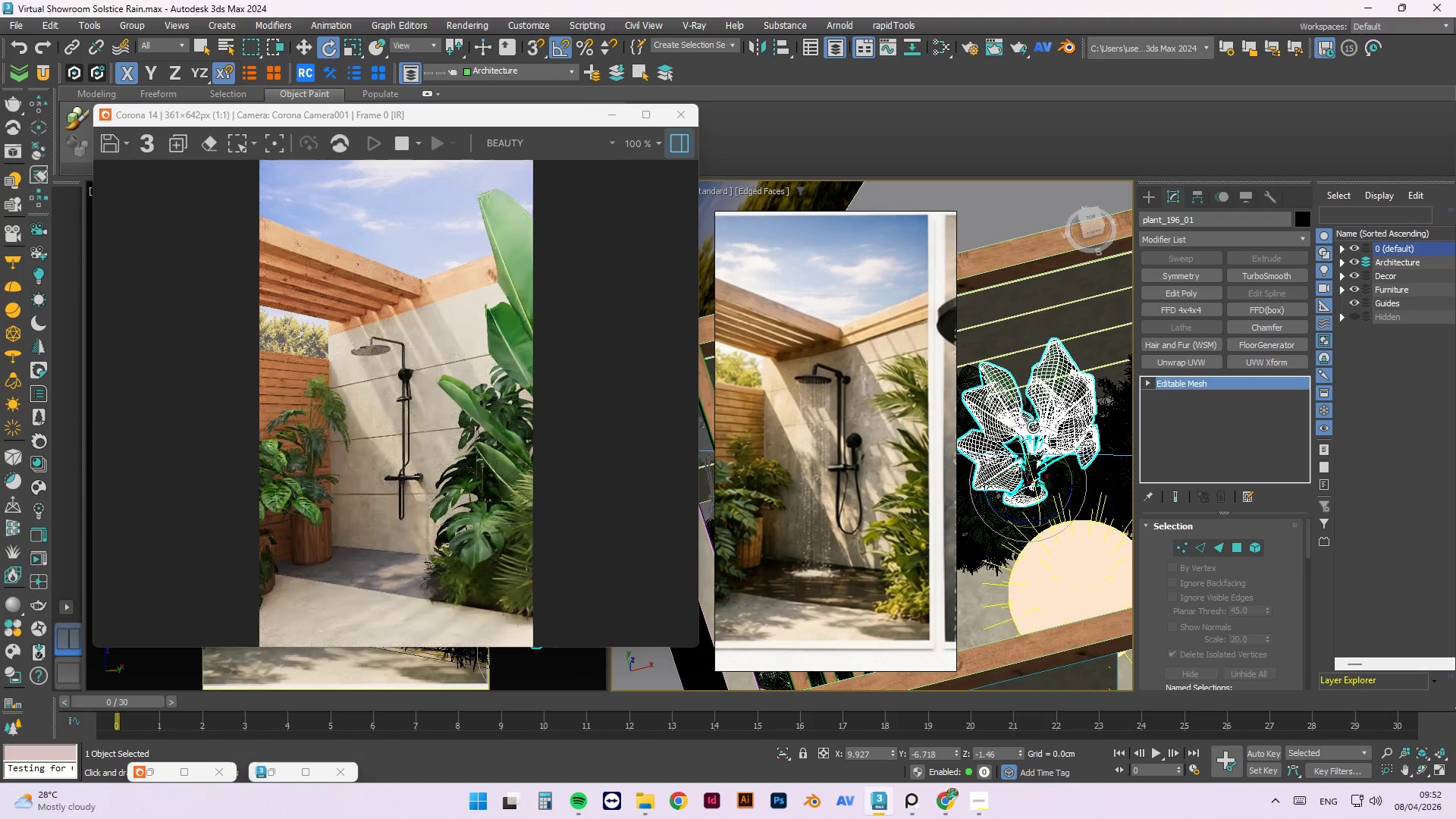 
left_click_drag(start_coordinate=[1028, 521], to_coordinate=[1047, 517])
 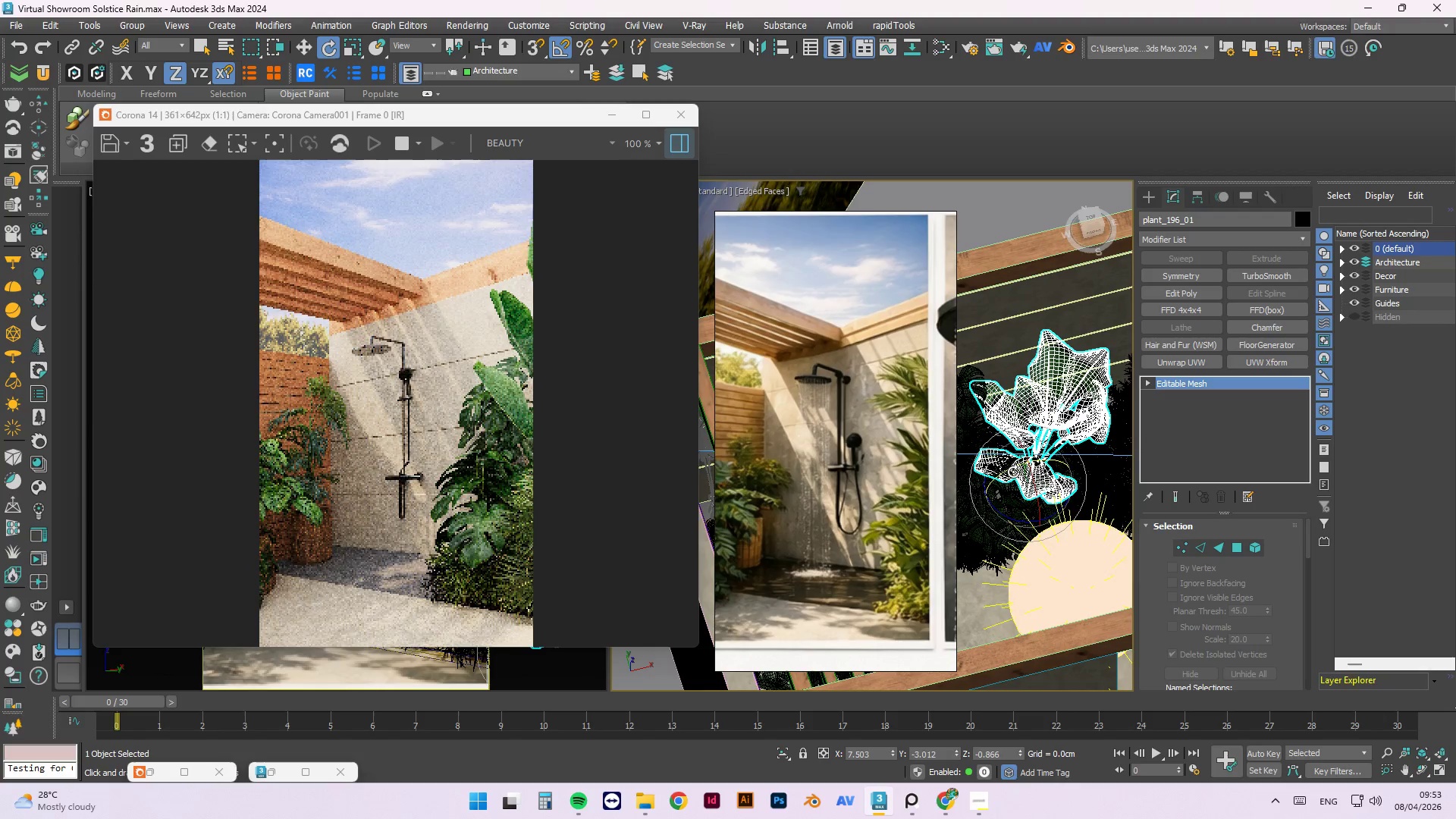 
left_click_drag(start_coordinate=[1013, 469], to_coordinate=[1018, 468])
 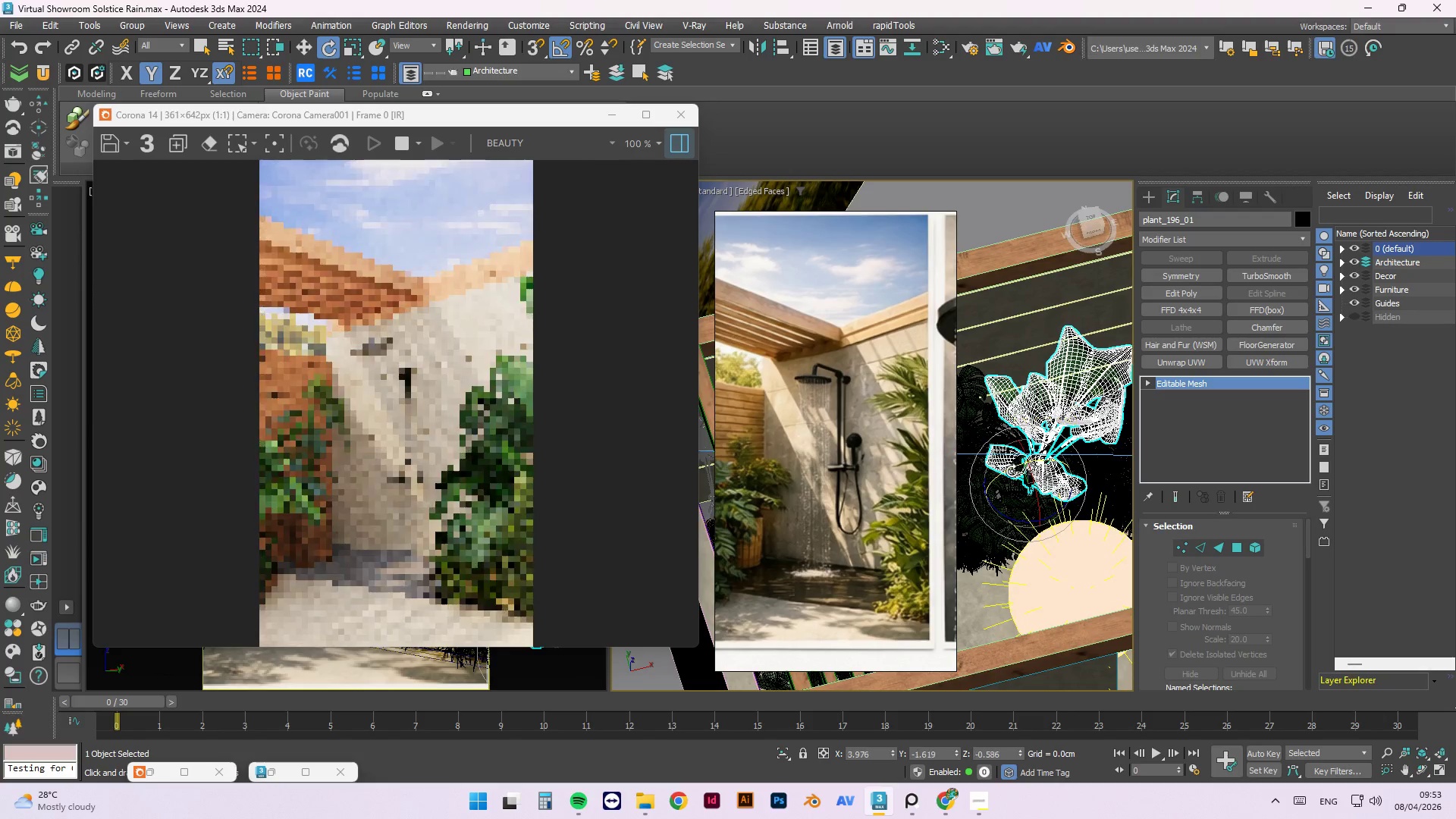 
mouse_move([1006, 489])
 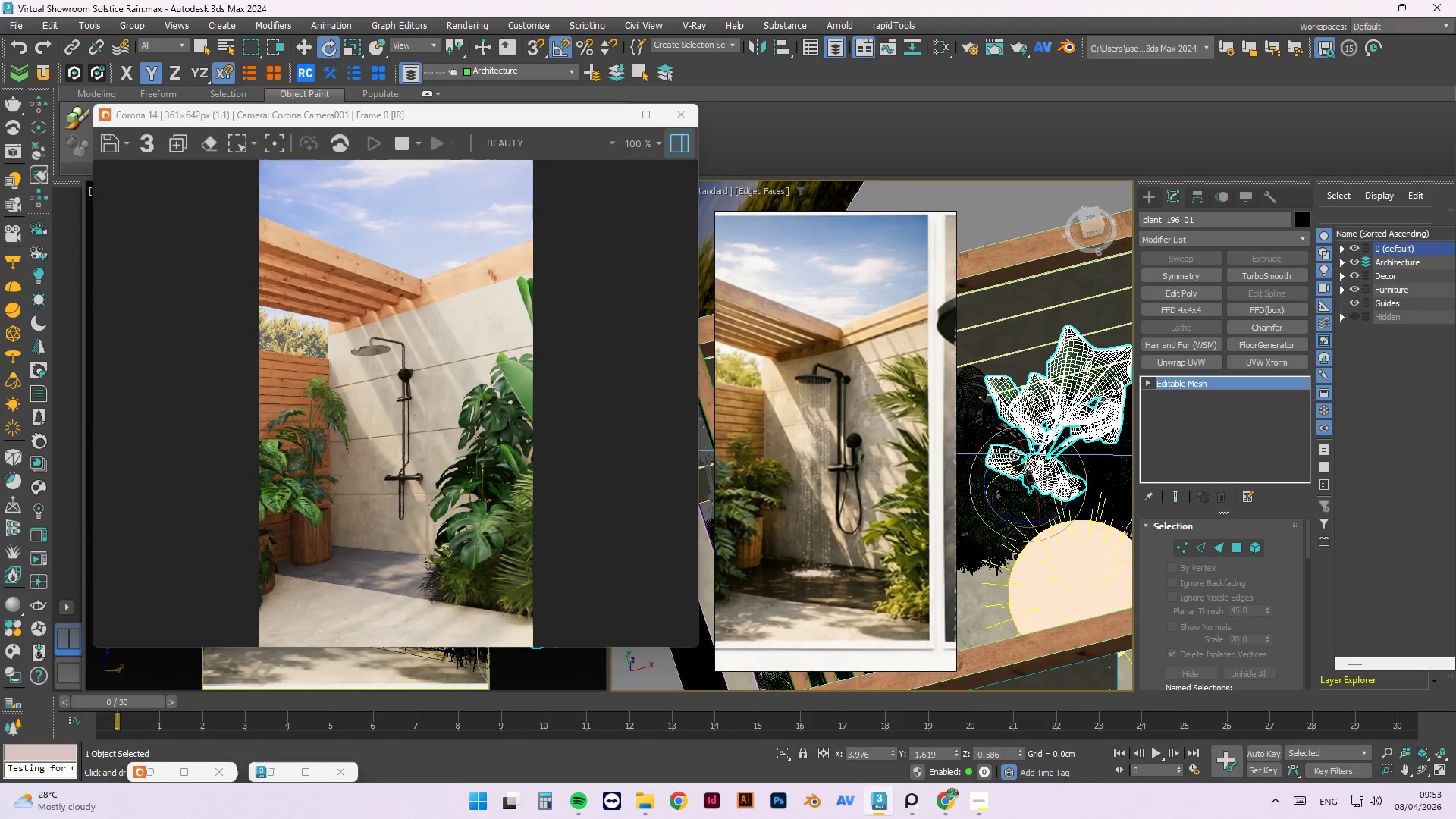 
hold_key(key=AltLeft, duration=1.41)
 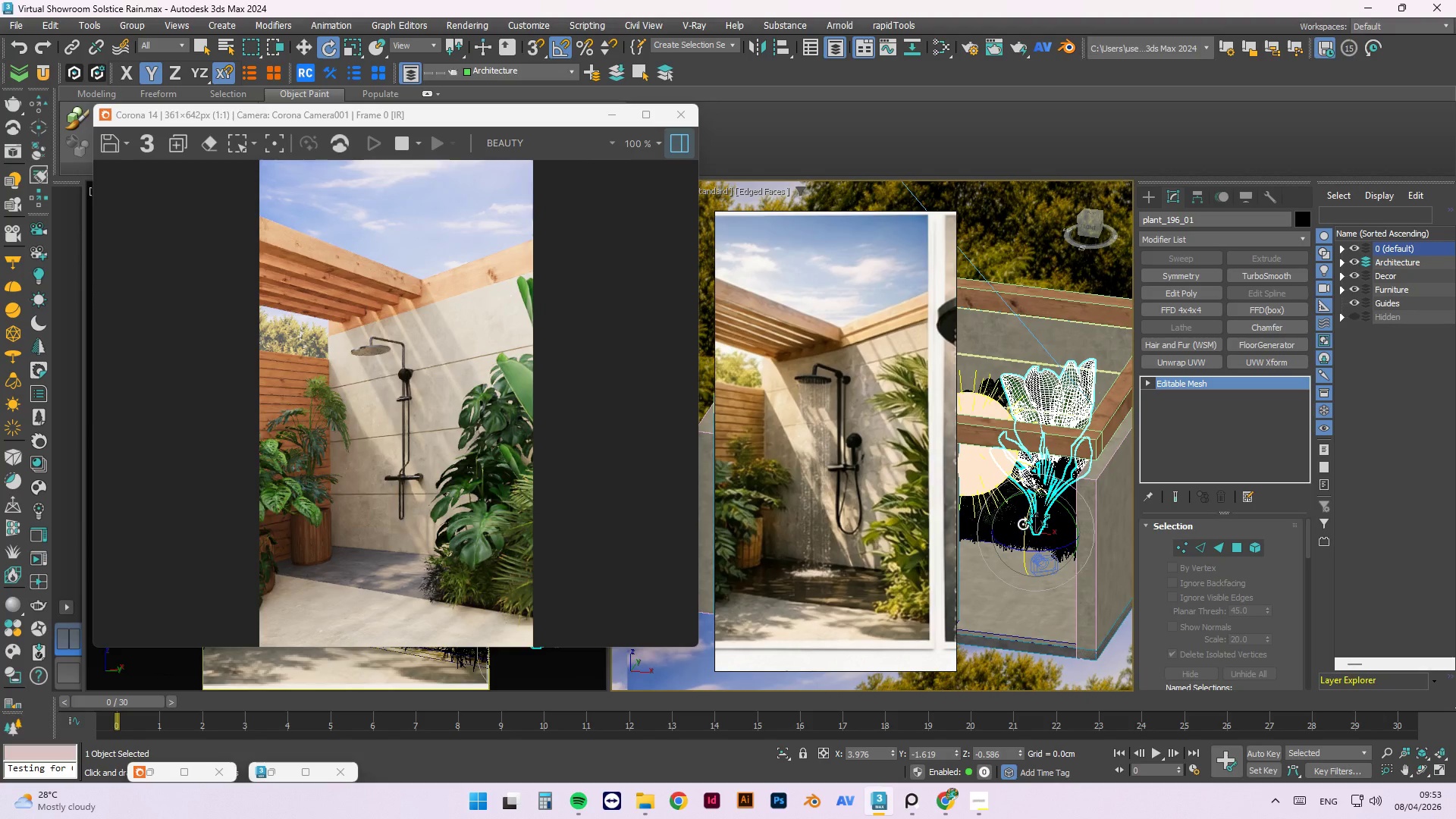 
scroll: coordinate [1012, 453], scroll_direction: down, amount: 1.0
 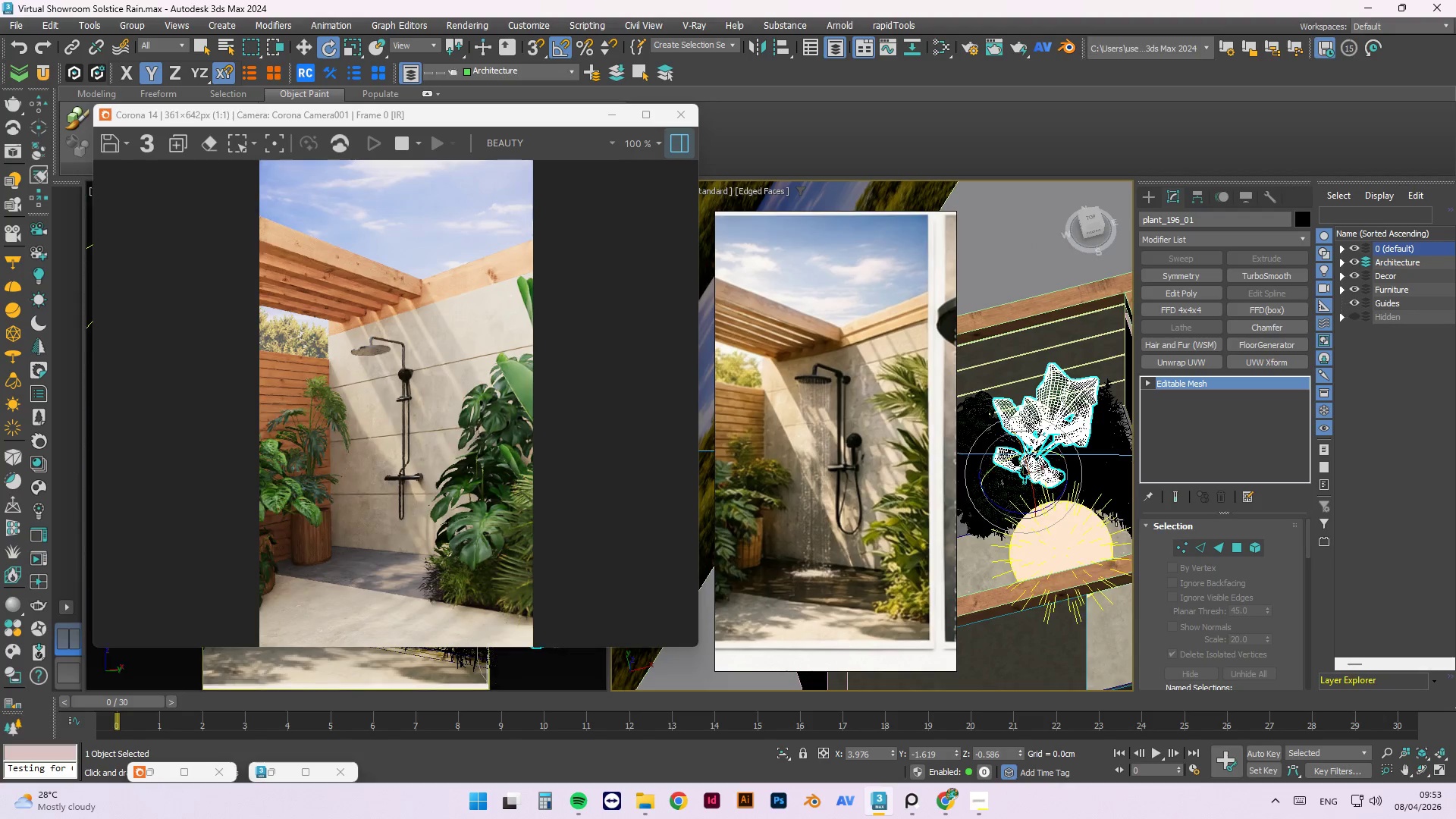 
hold_key(key=AltLeft, duration=9.47)
left_click([986, 795])